 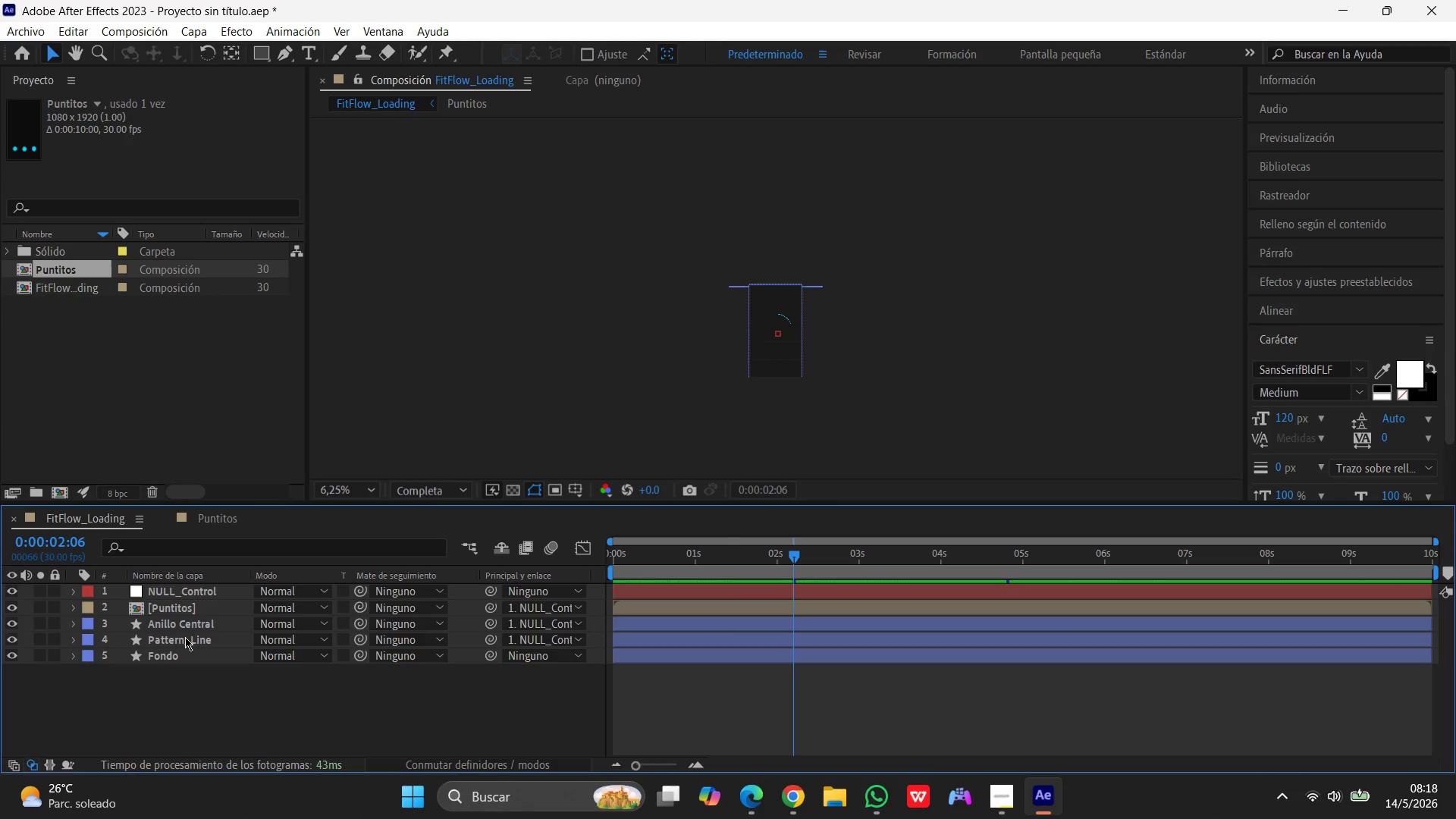 
left_click([193, 595])
 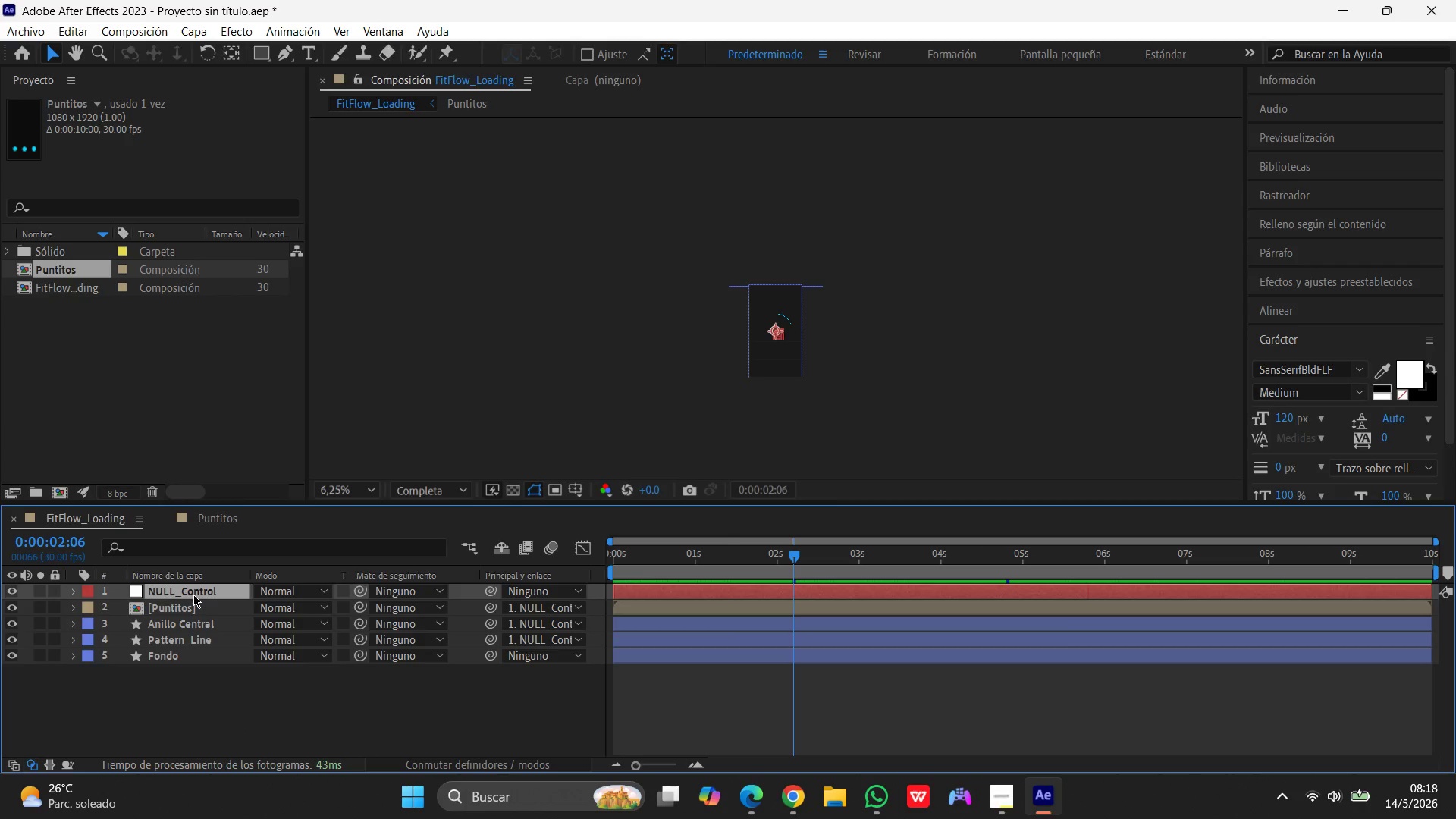 
right_click([193, 595])
 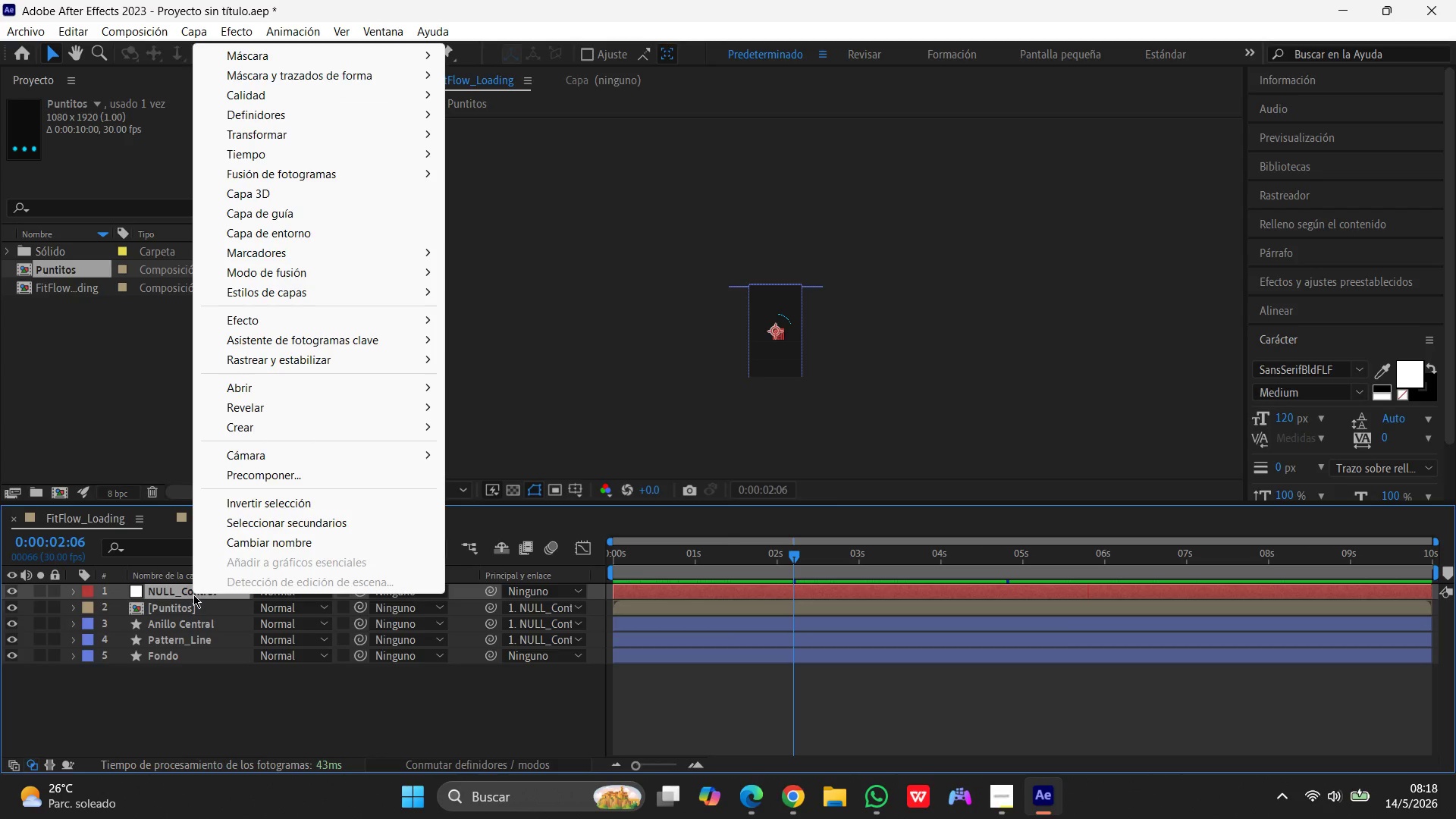 
left_click([193, 595])
 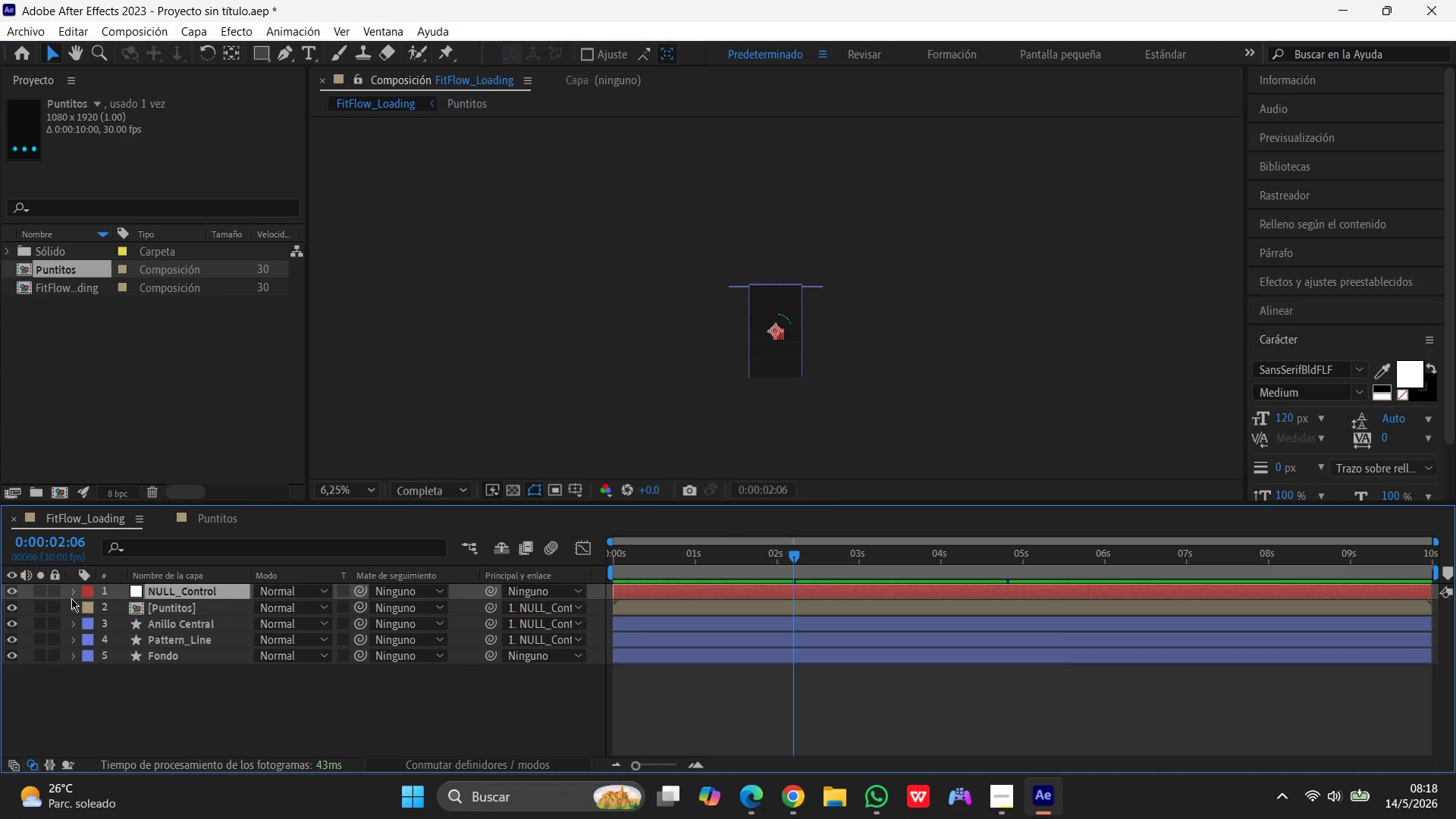 
left_click([71, 598])
 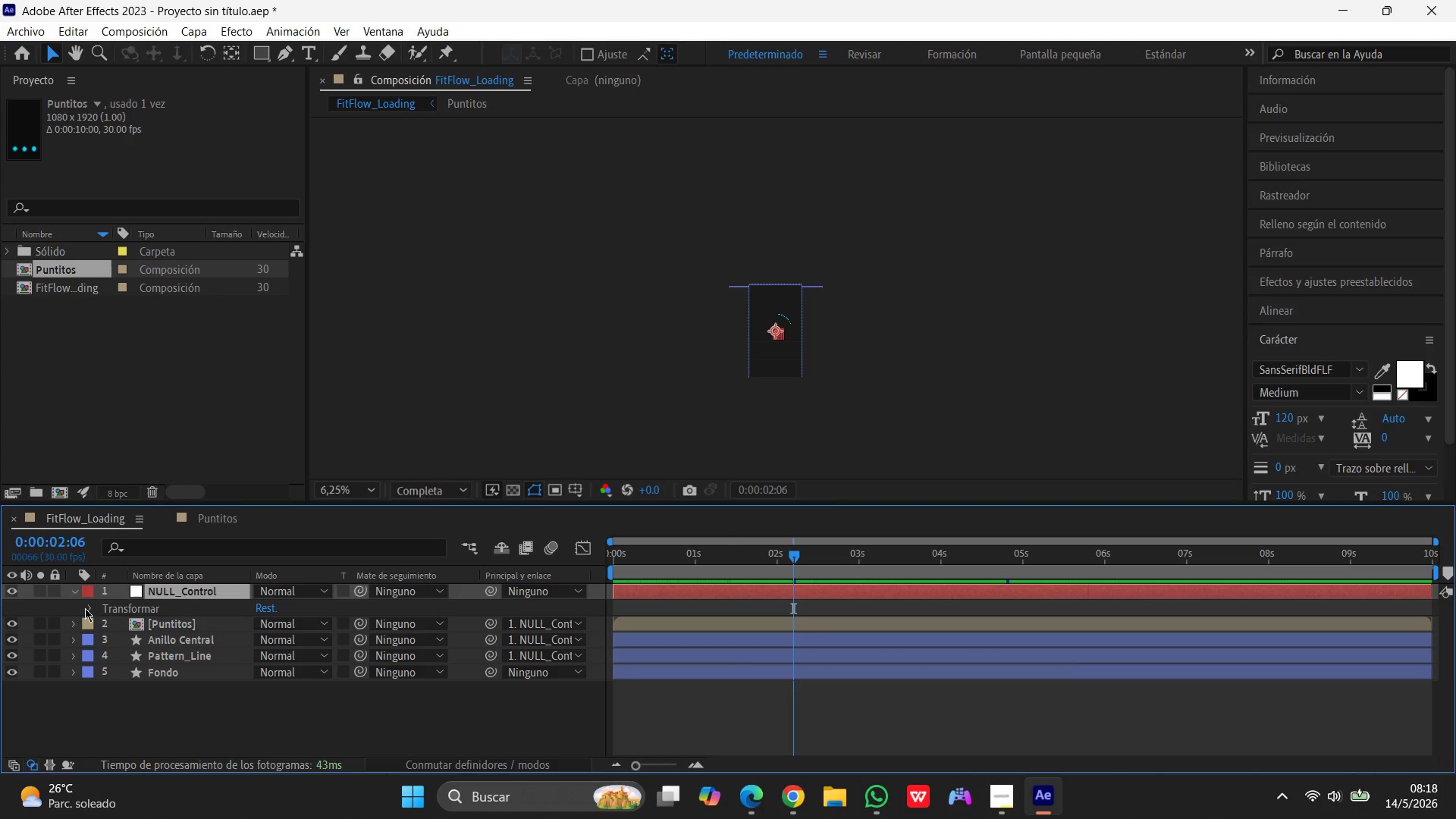 
left_click([85, 608])
 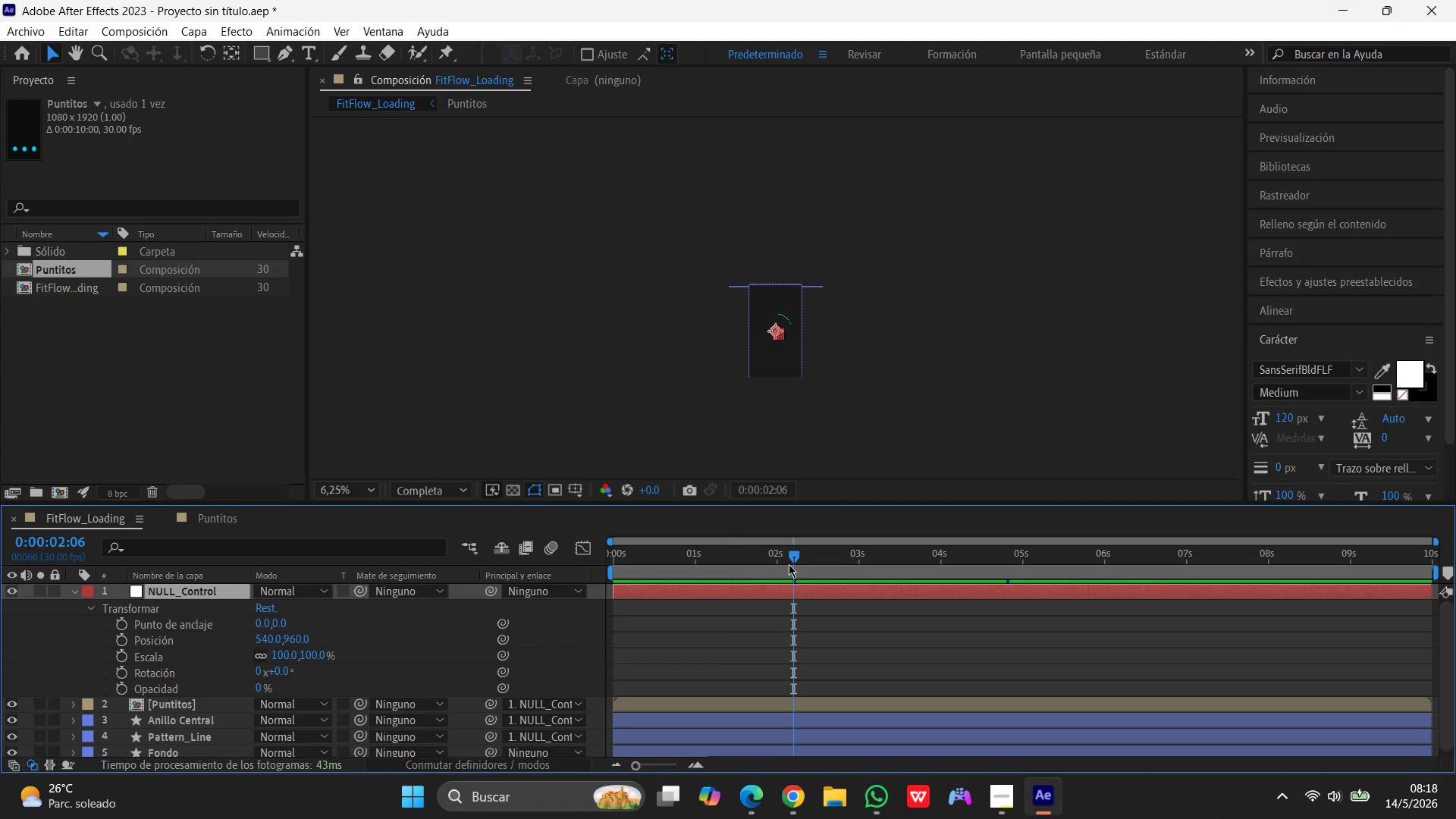 
left_click_drag(start_coordinate=[794, 558], to_coordinate=[491, 592])
 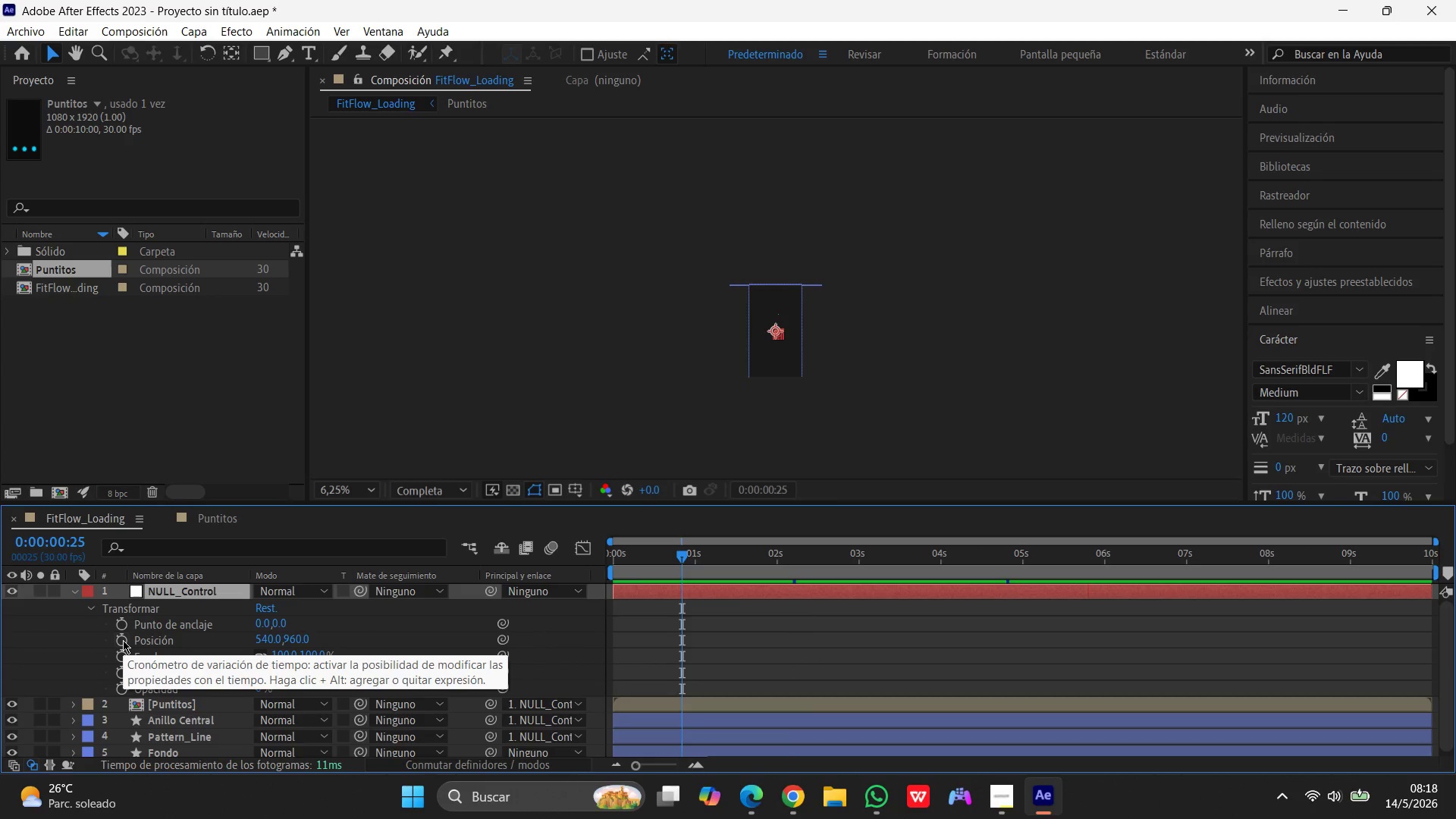 
wait(5.48)
 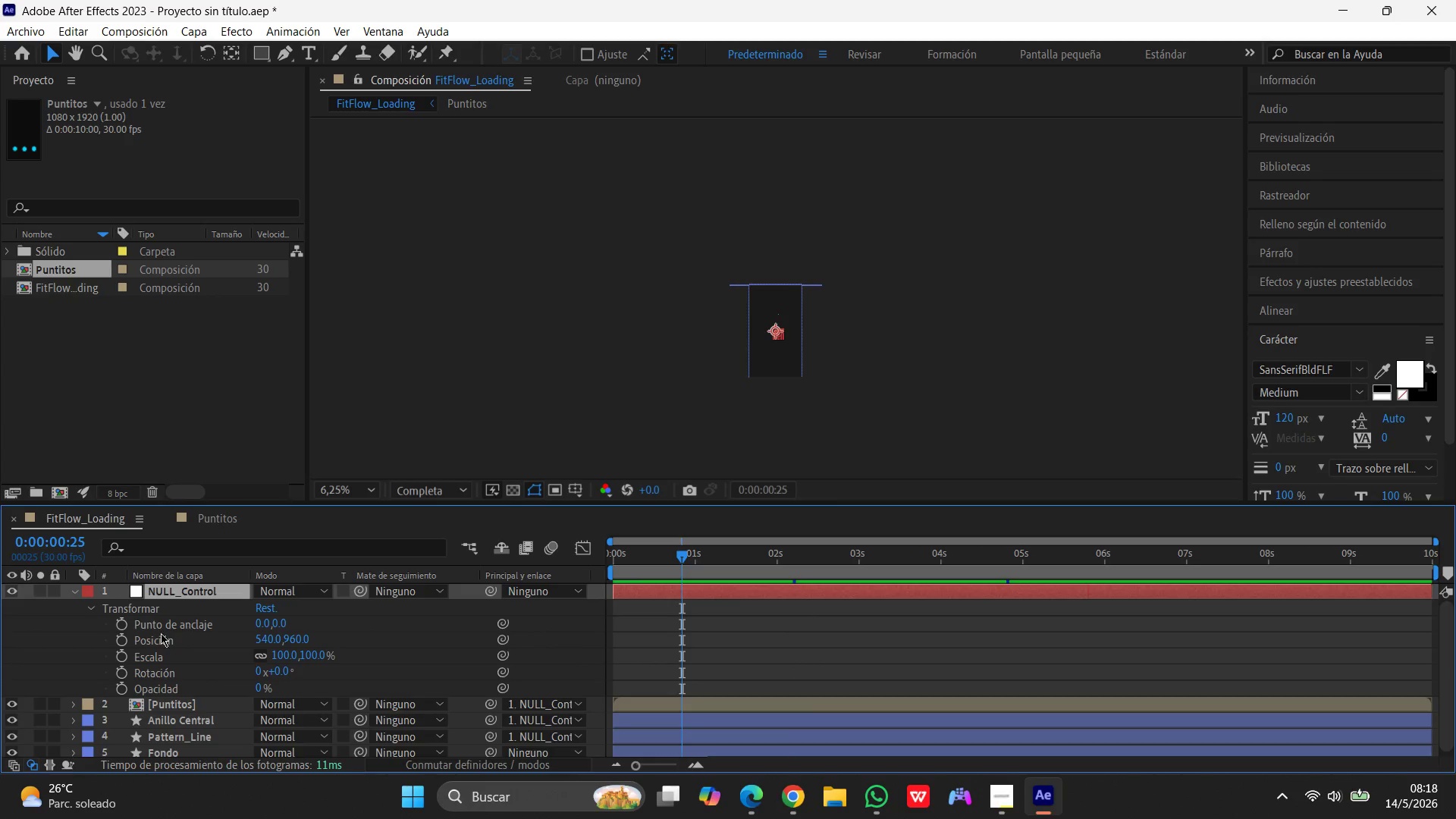 
left_click([123, 640])
 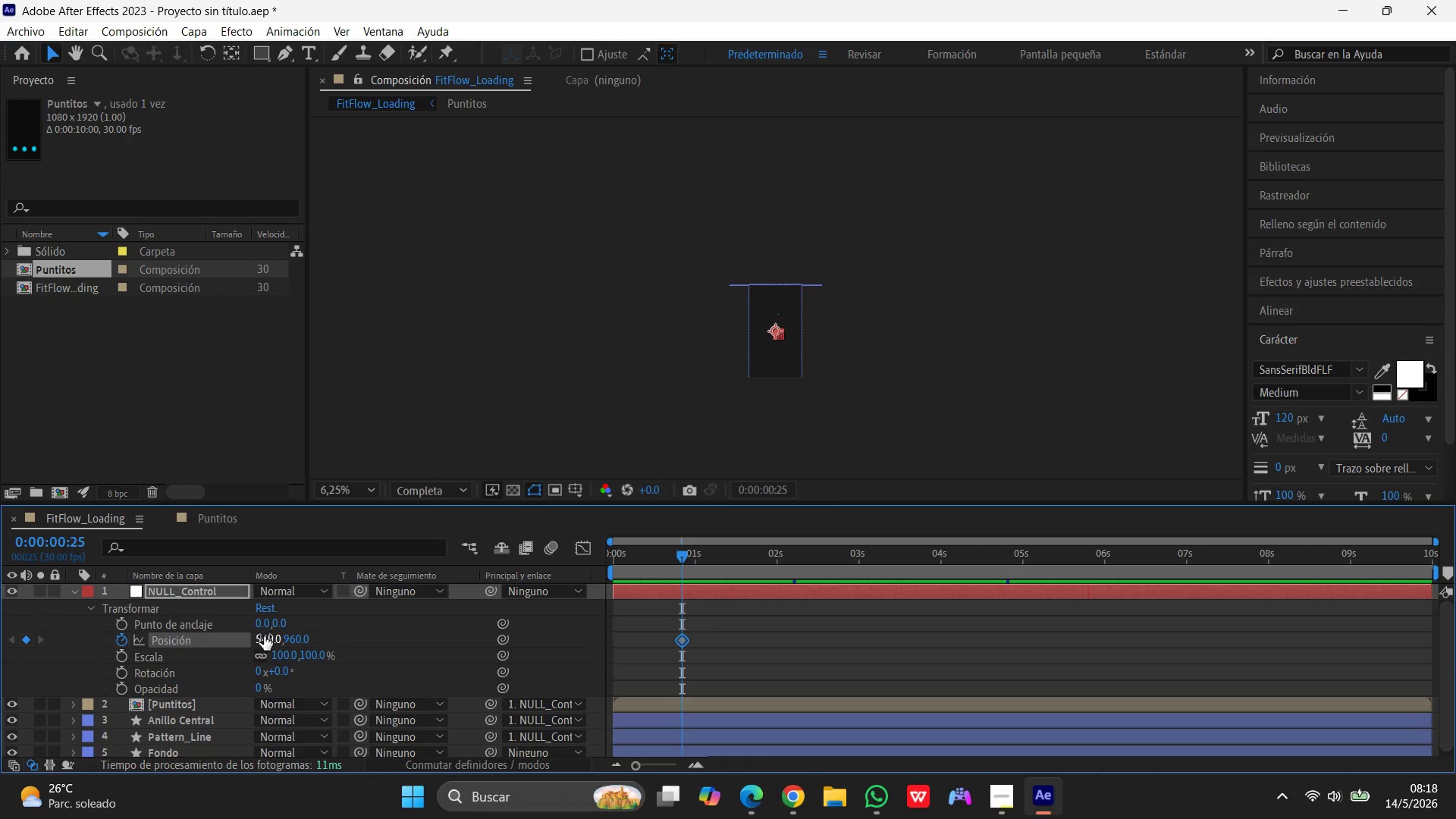 
wait(13.55)
 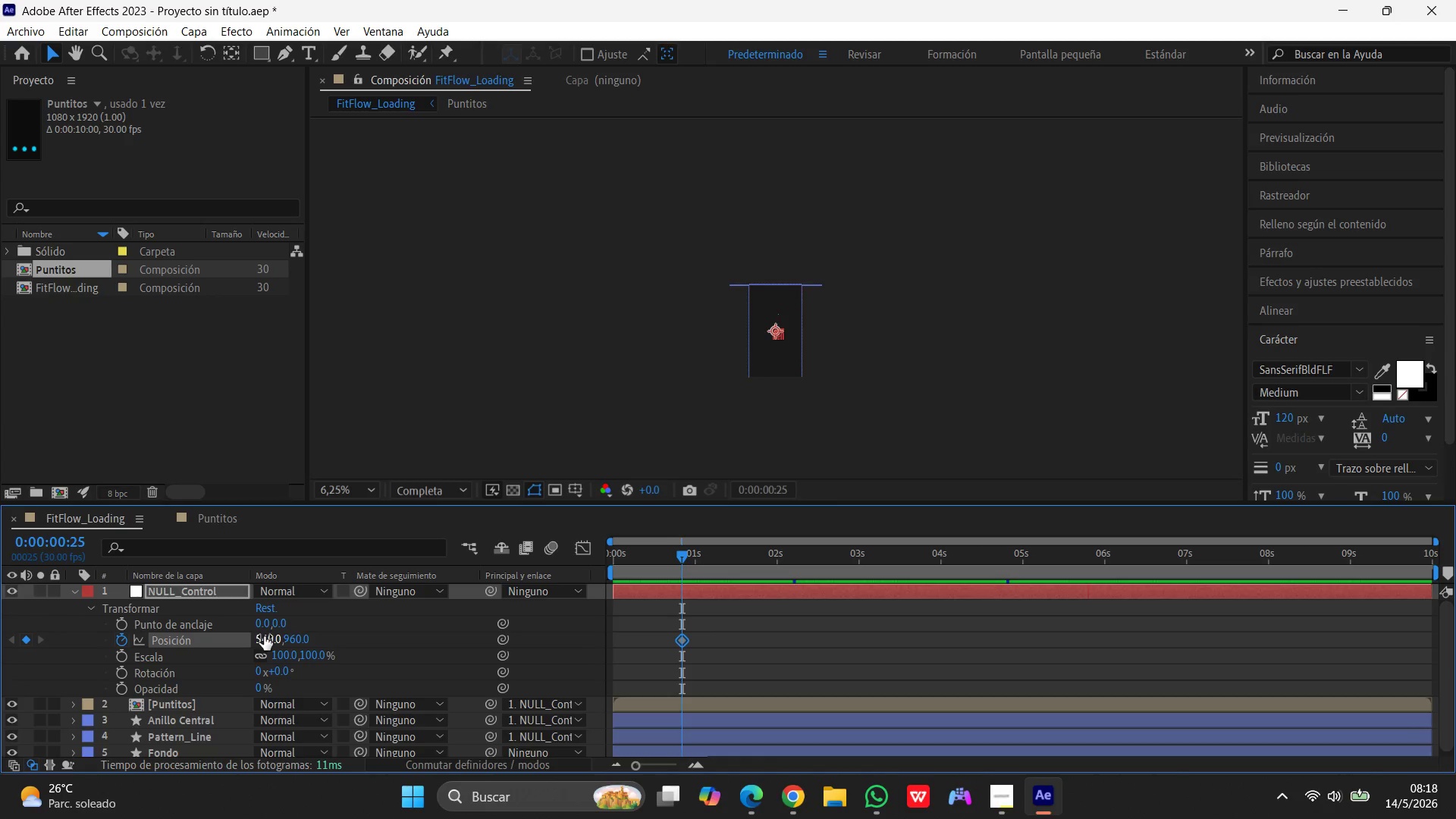 
left_click([271, 637])
 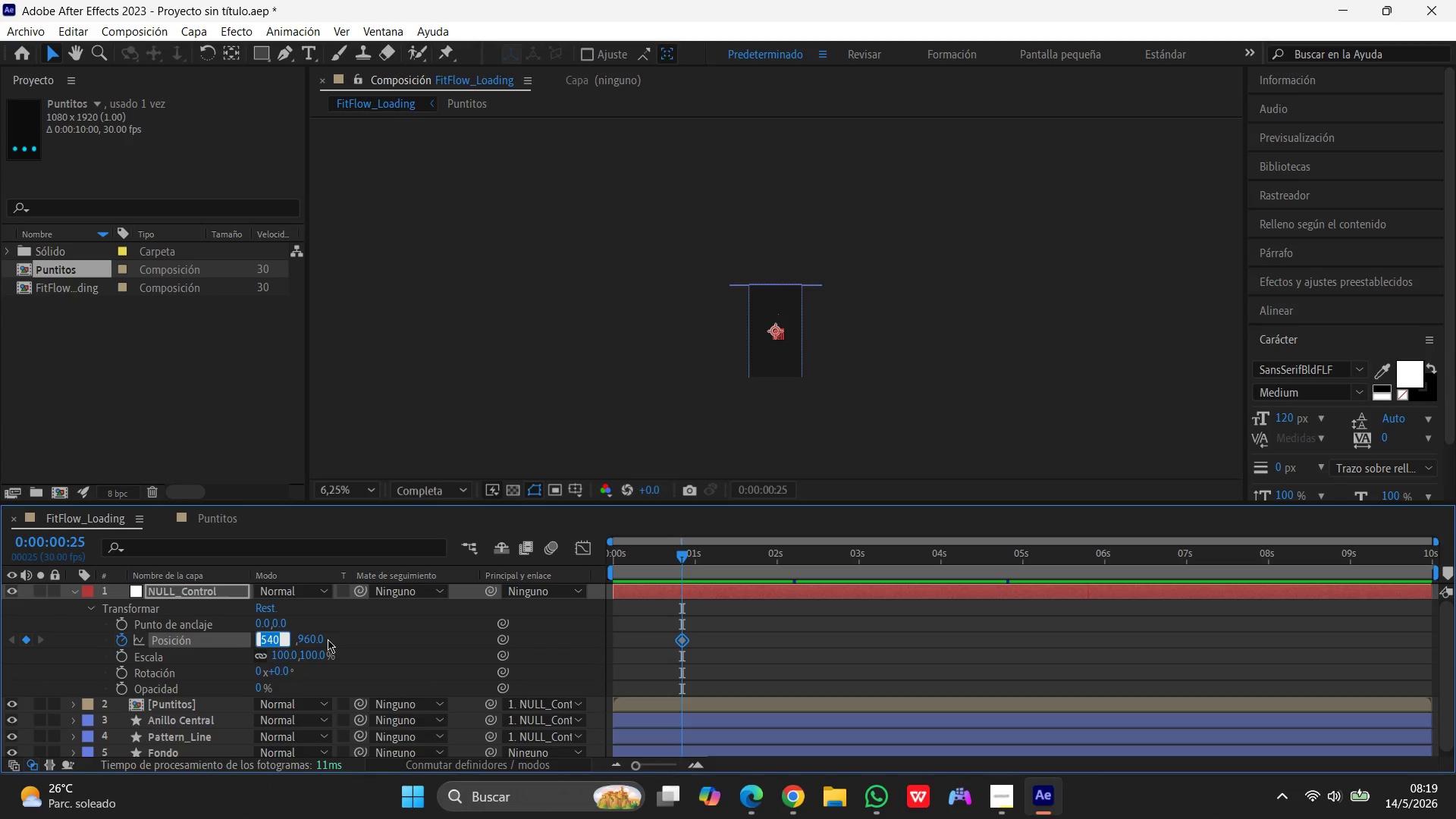 
key(Numpad0)
 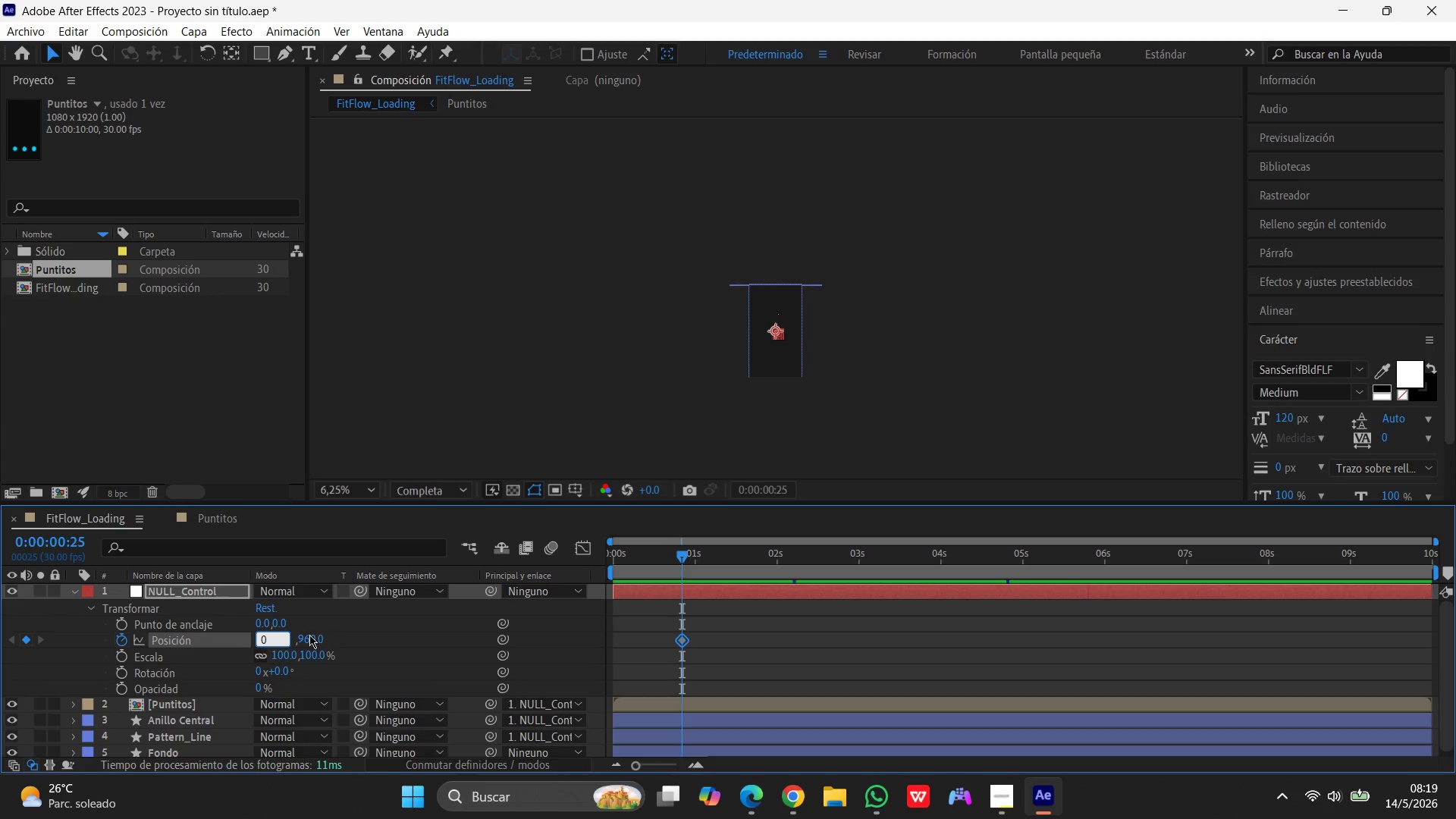 
left_click([309, 635])
 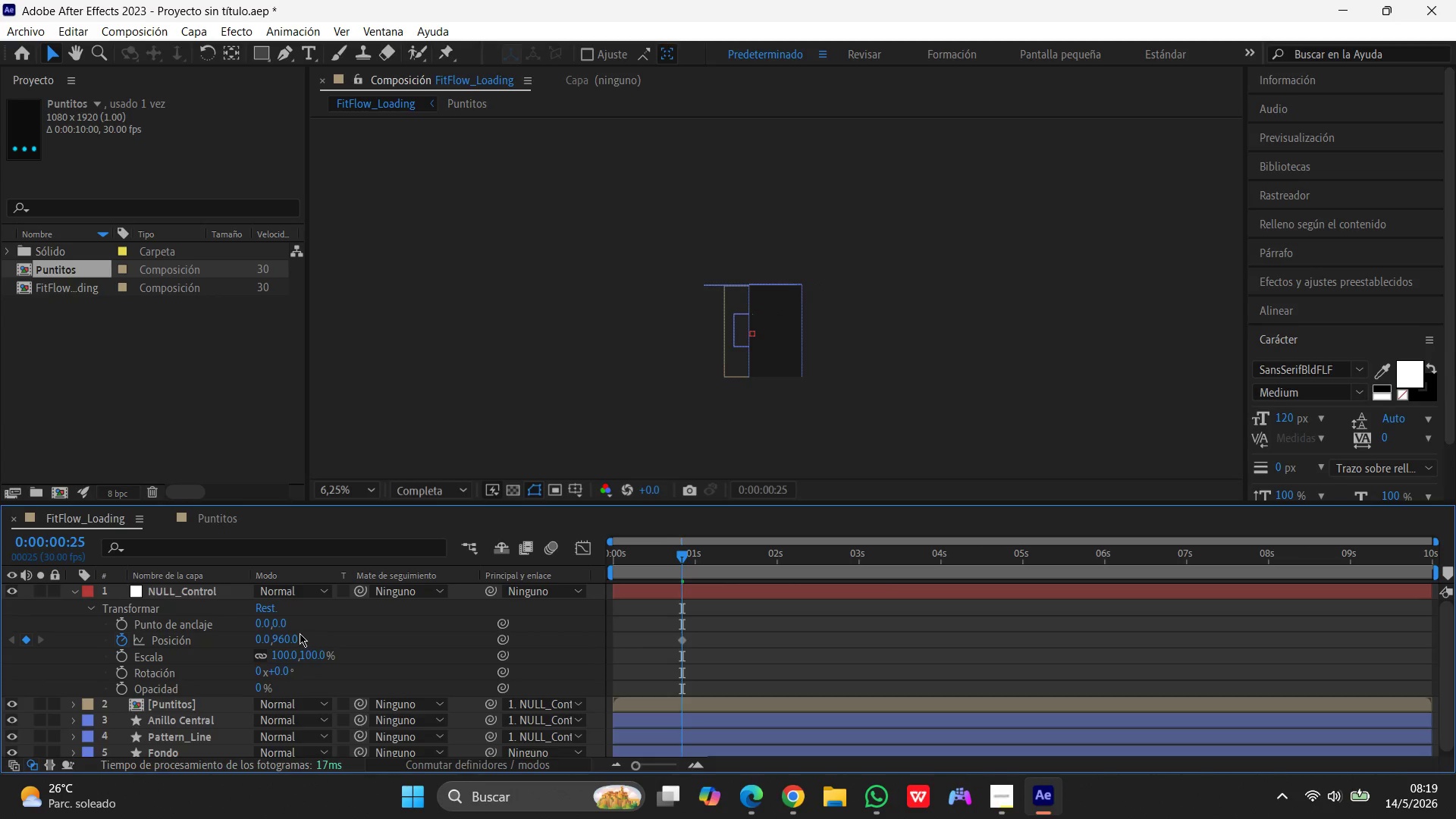 
left_click([284, 639])
 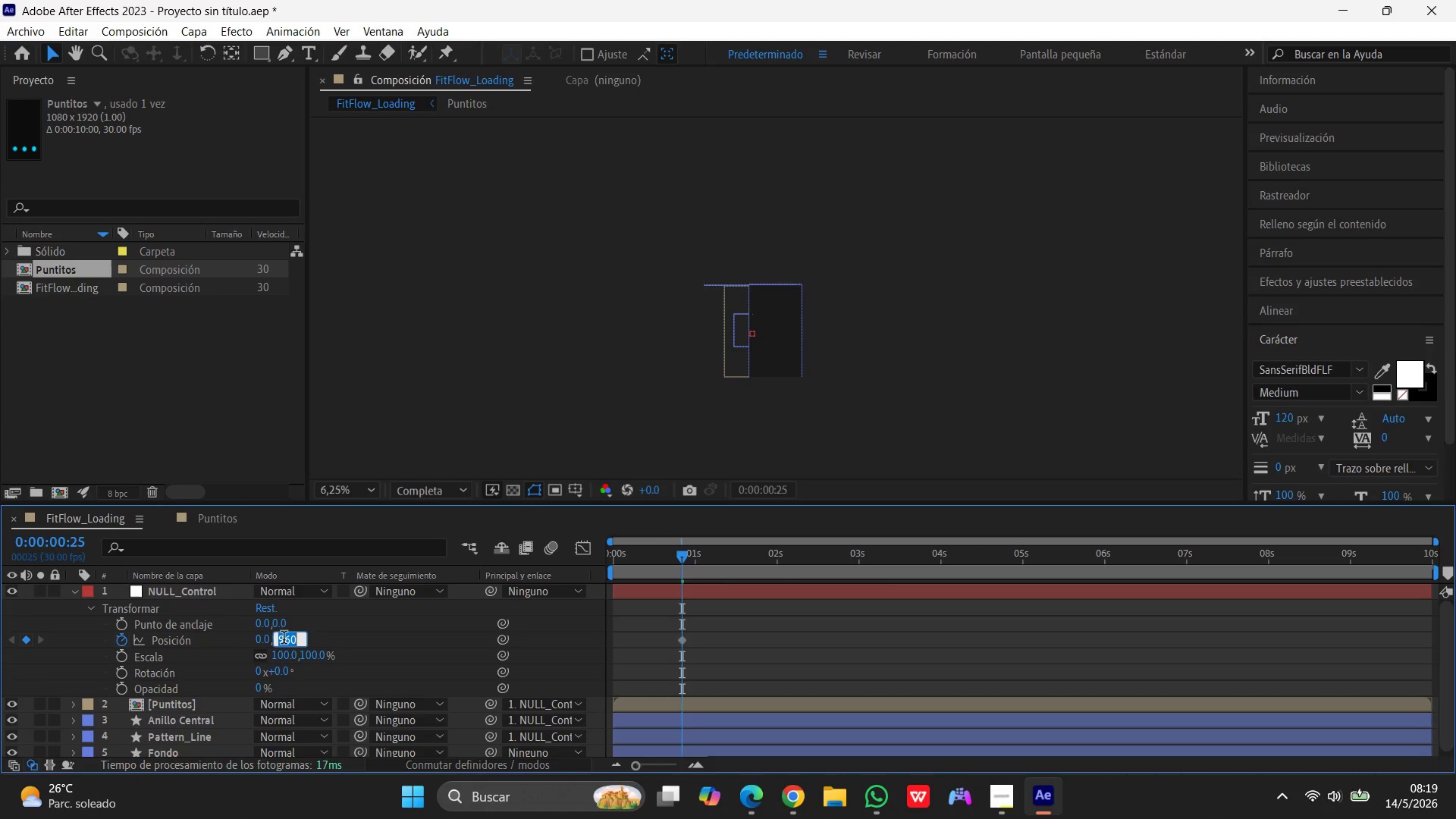 
key(Numpad0)
 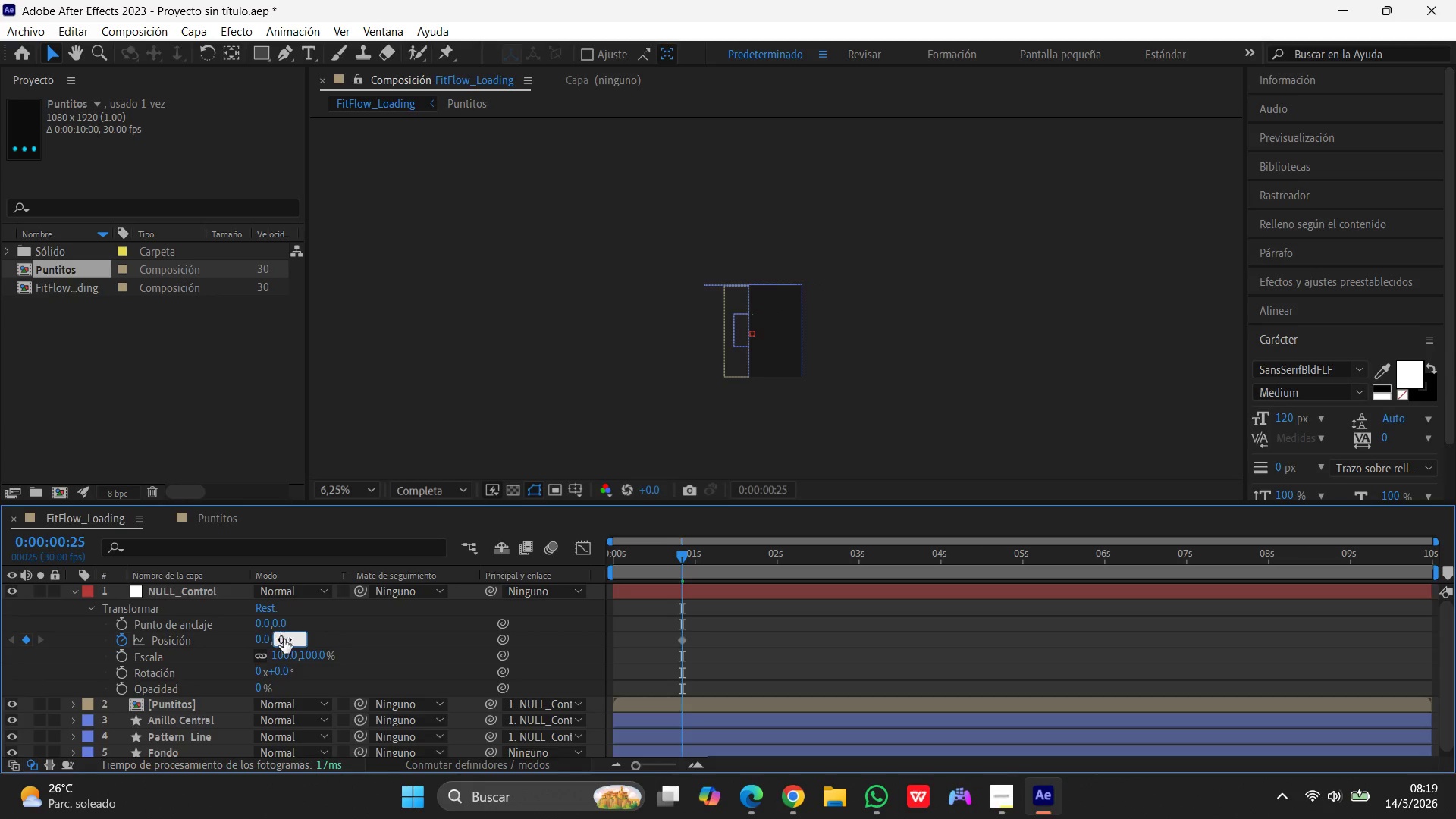 
key(Enter)
 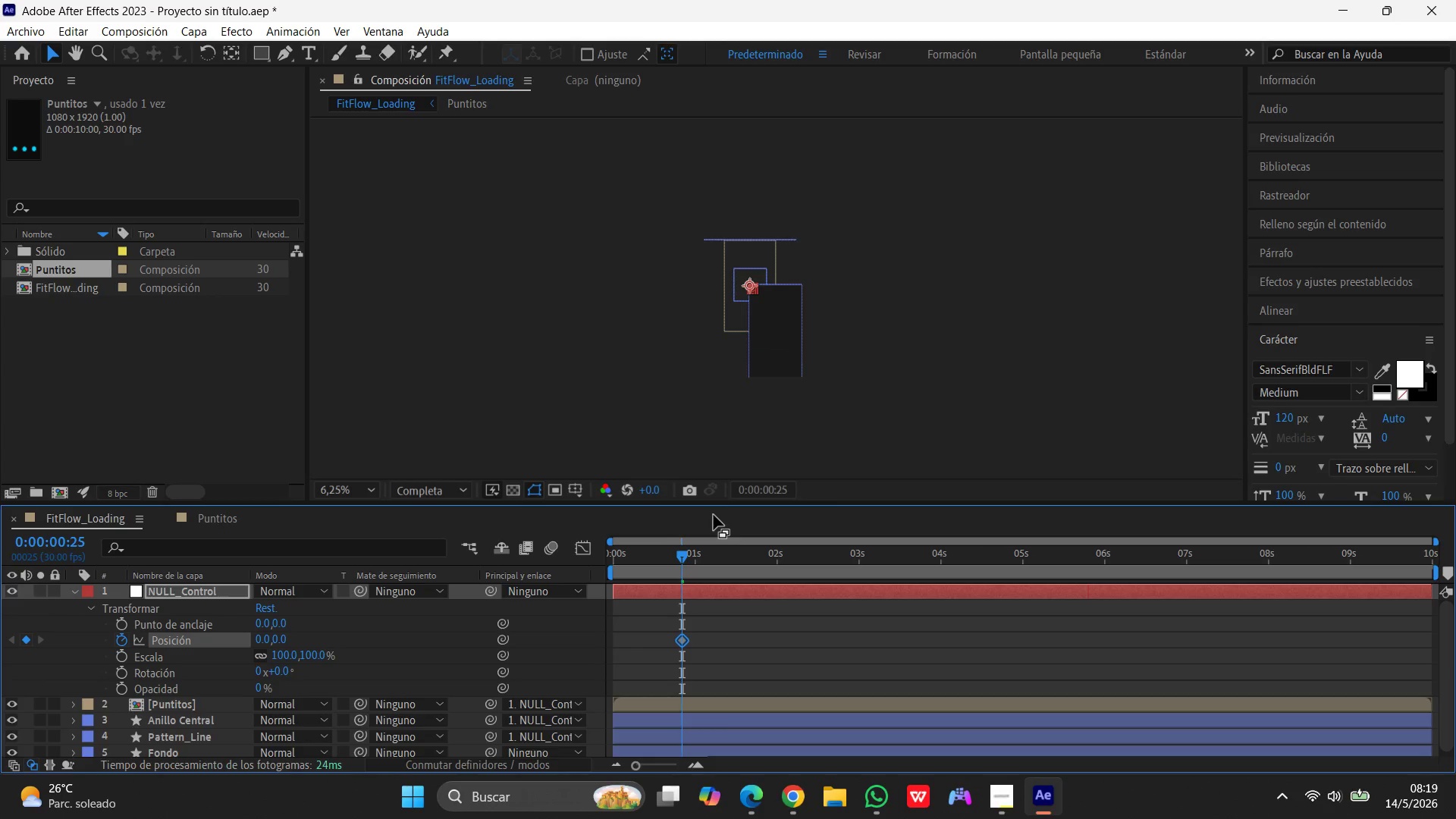 
key(Control+Z)
 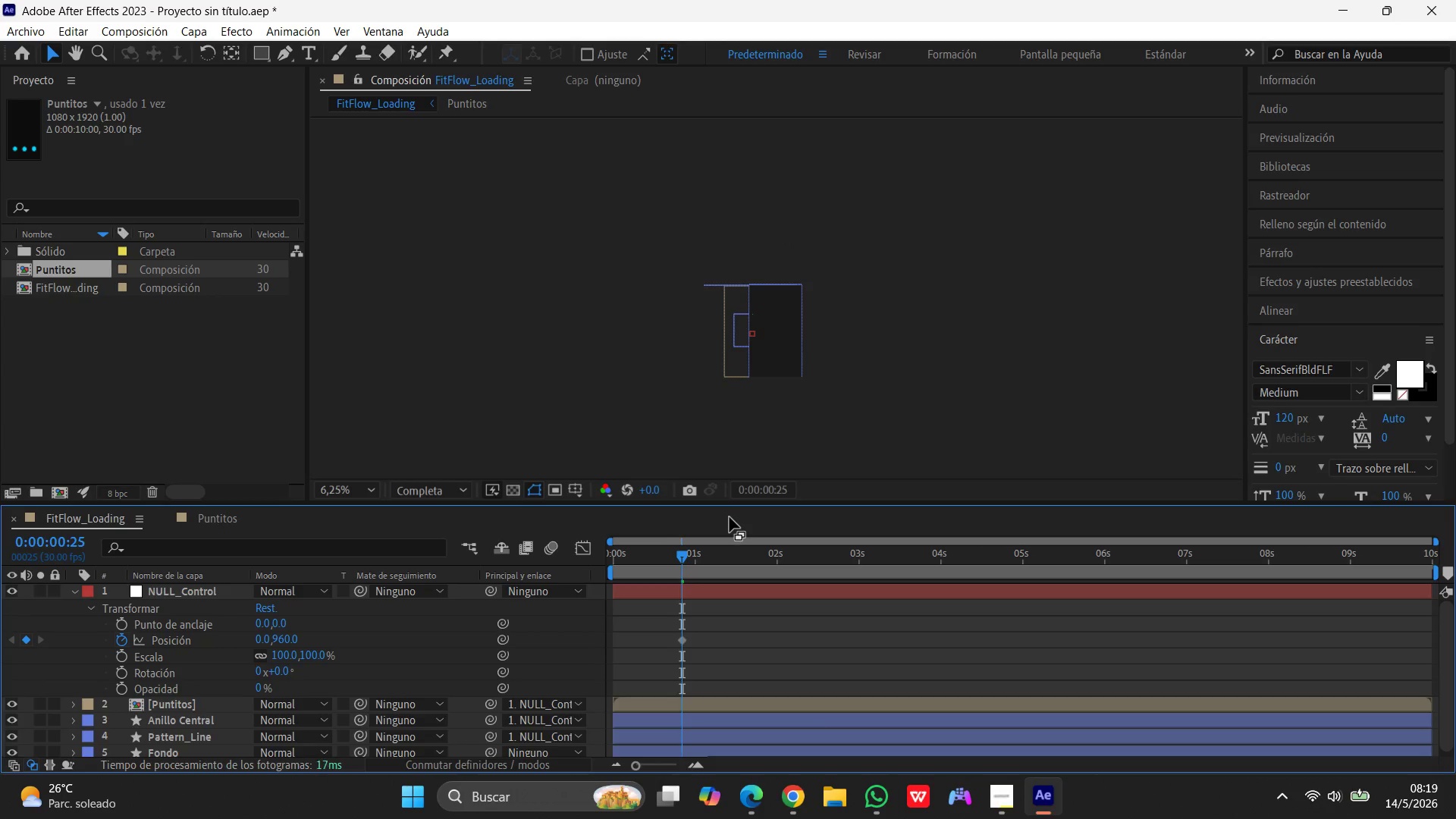 
key(Control+Z)
 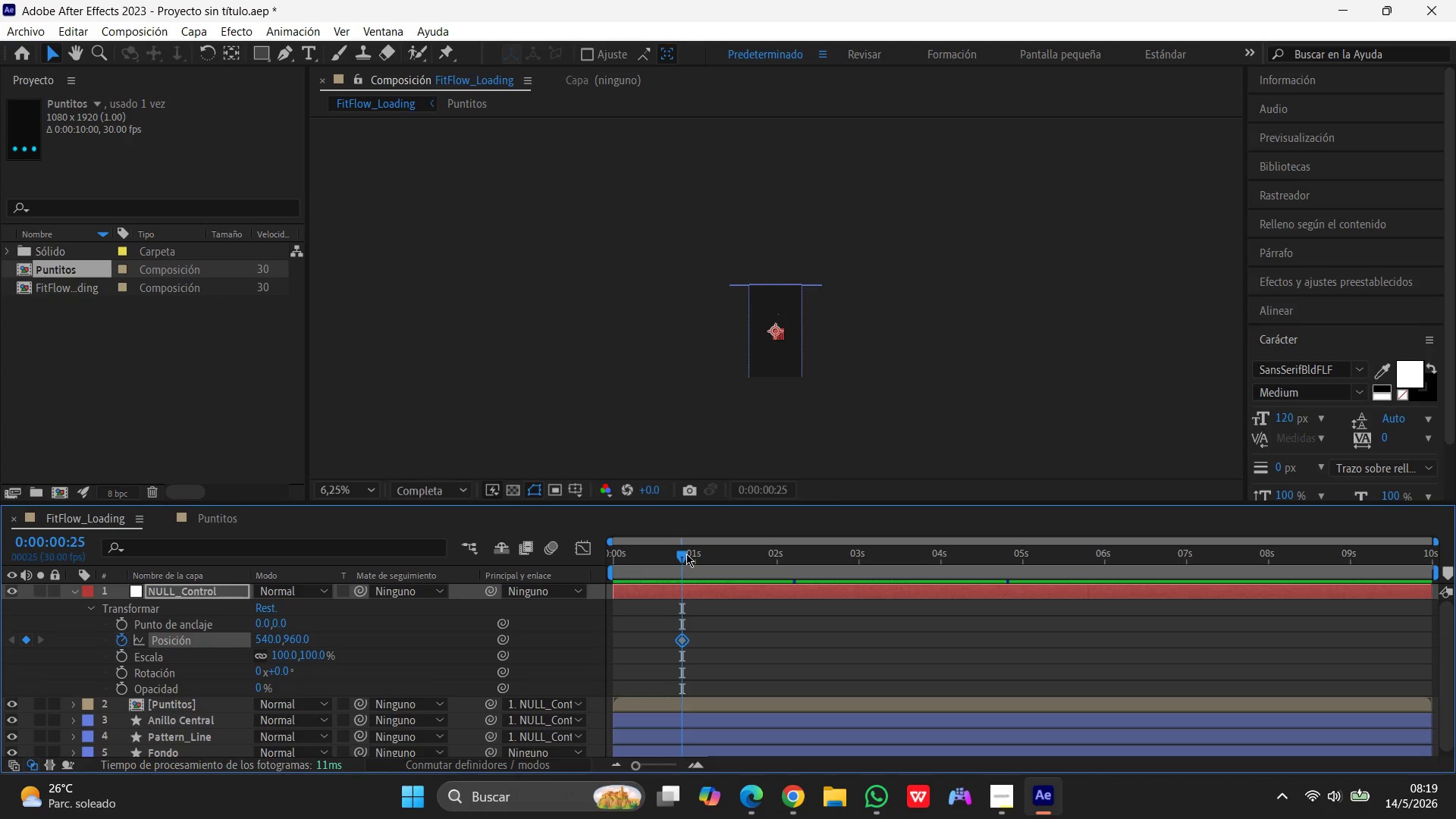 
hold_key(key=ControlLeft, duration=0.61)
 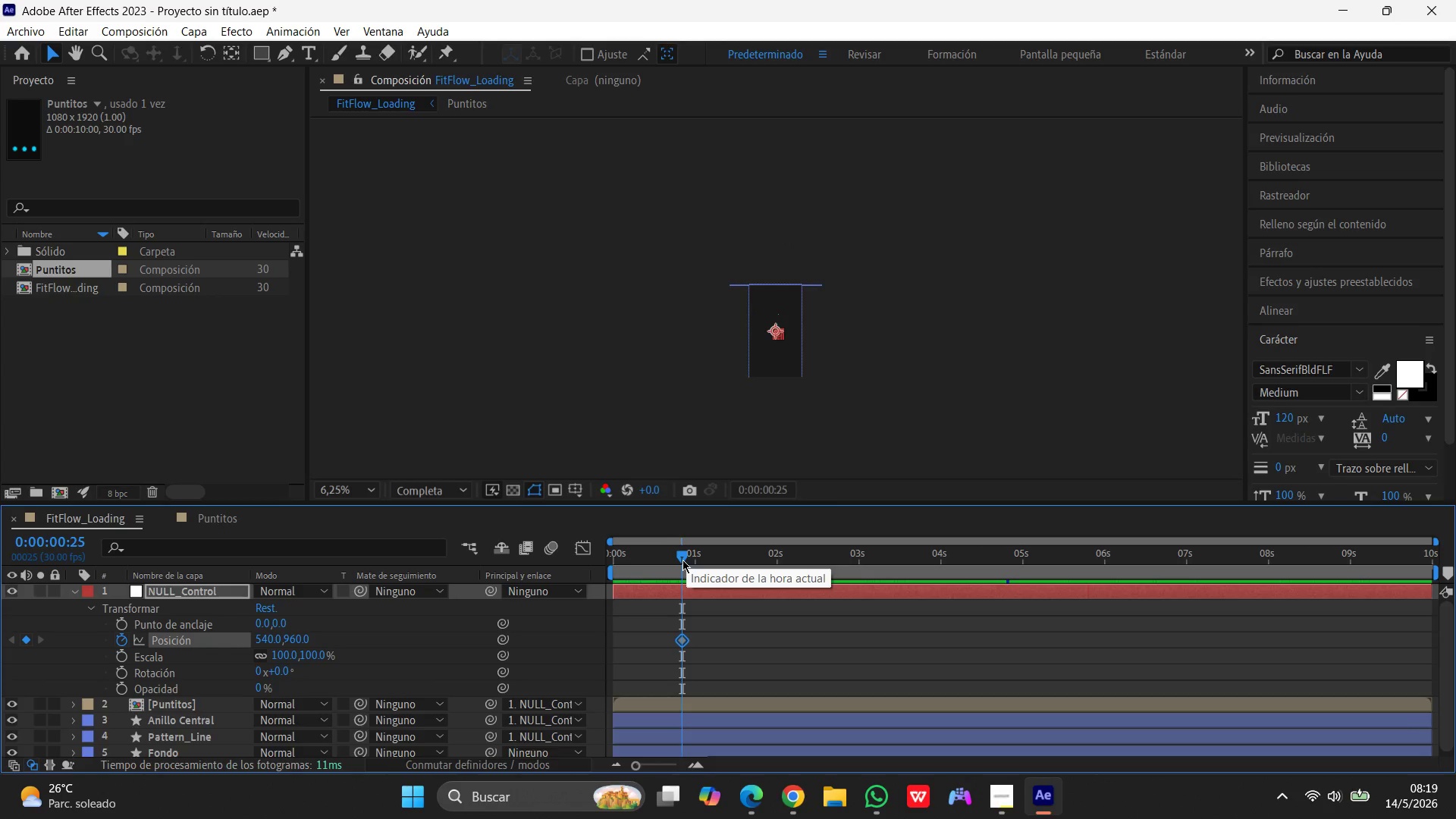 
key(Control+Z)
 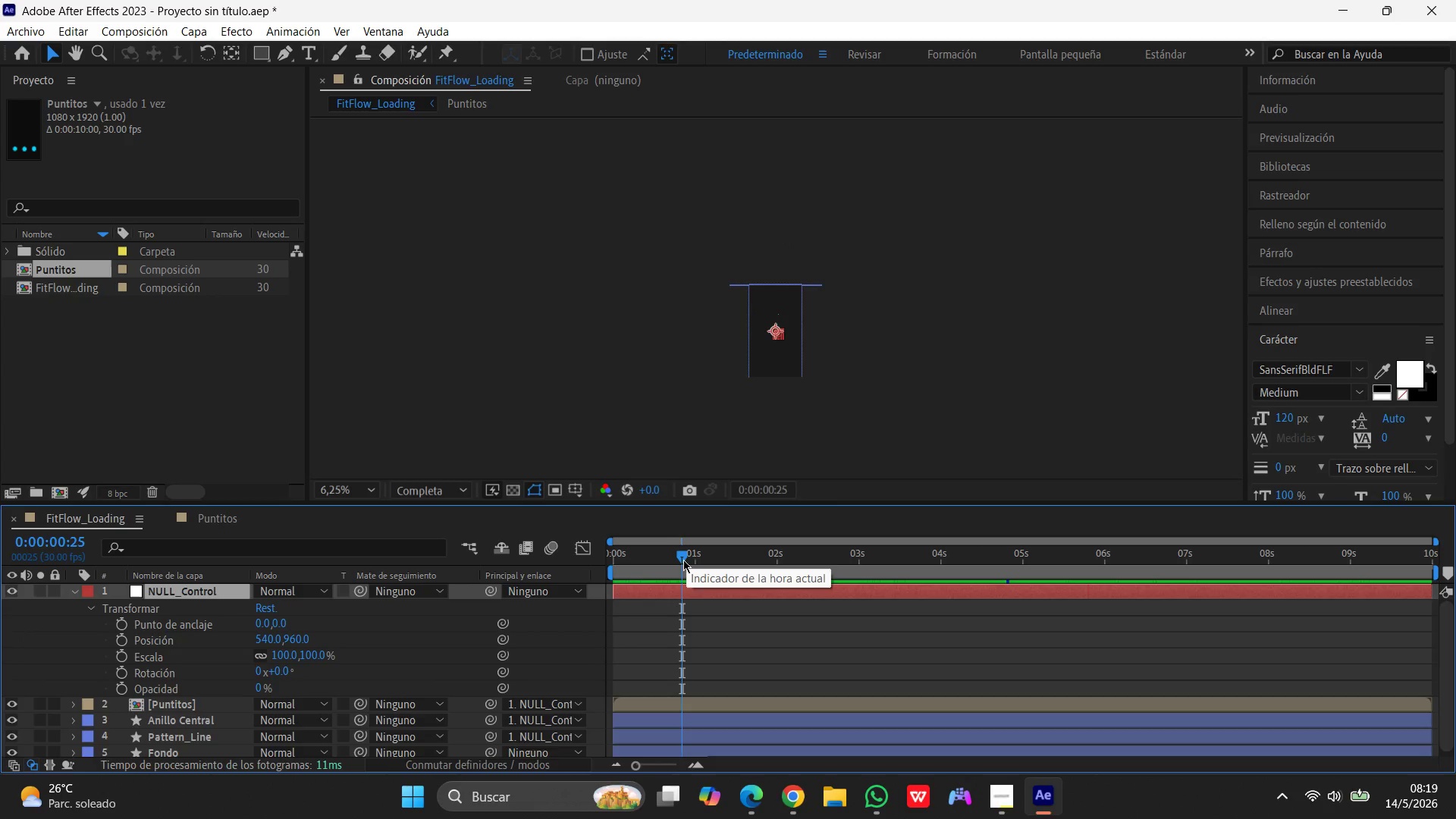 
left_click_drag(start_coordinate=[682, 558], to_coordinate=[447, 576])
 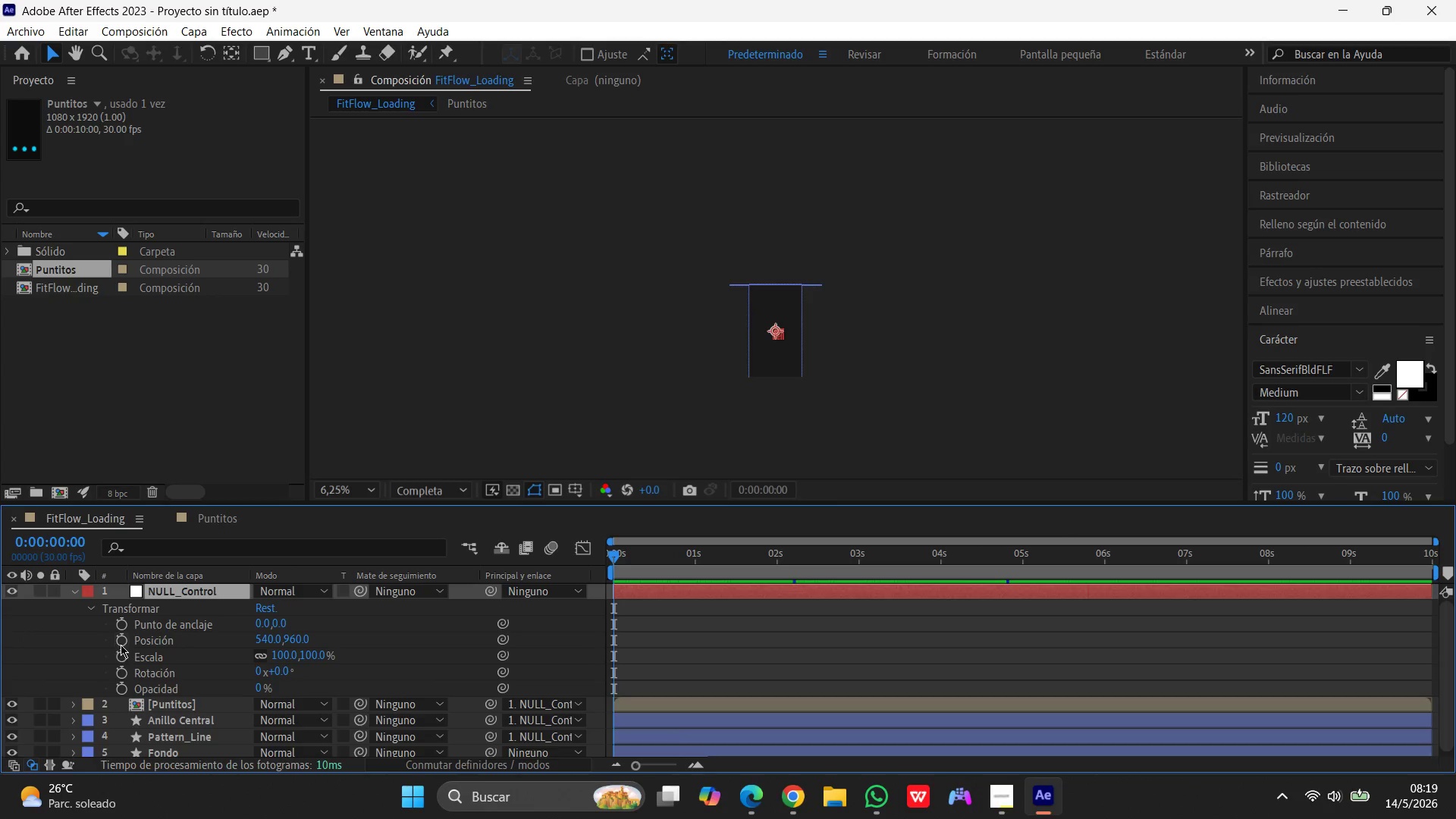 
left_click([120, 641])
 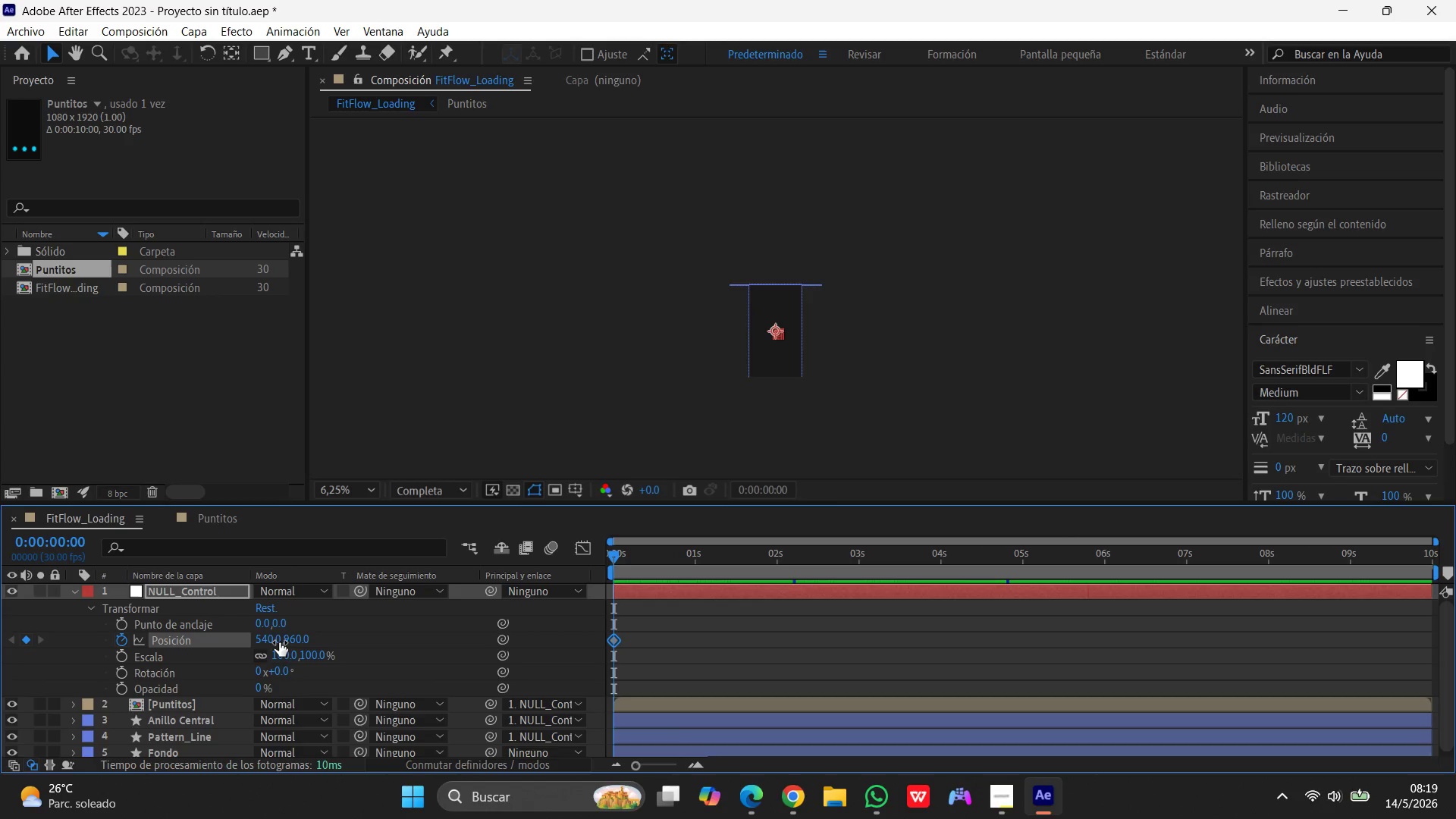 
left_click([265, 642])
 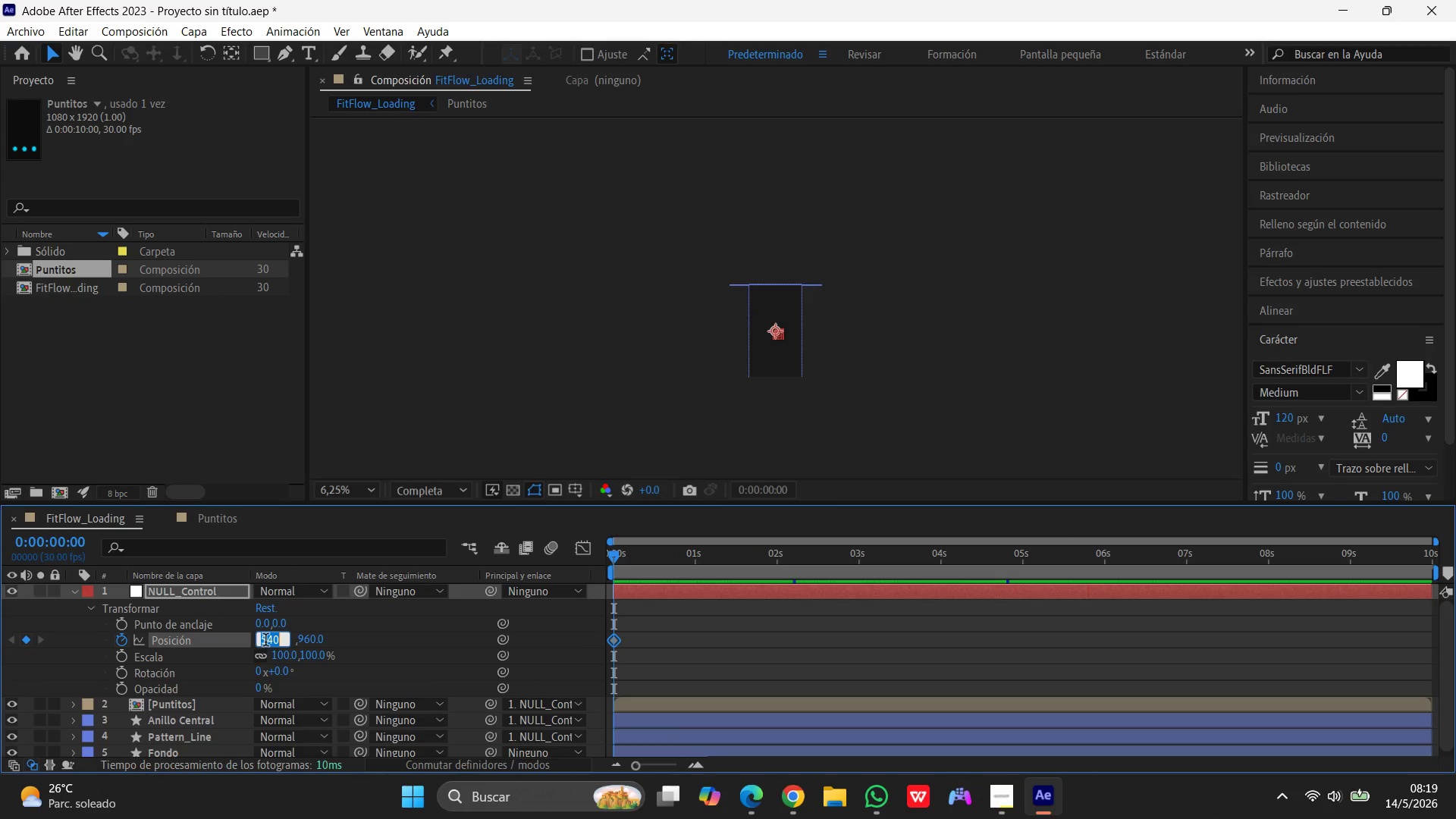 
key(Numpad0)
 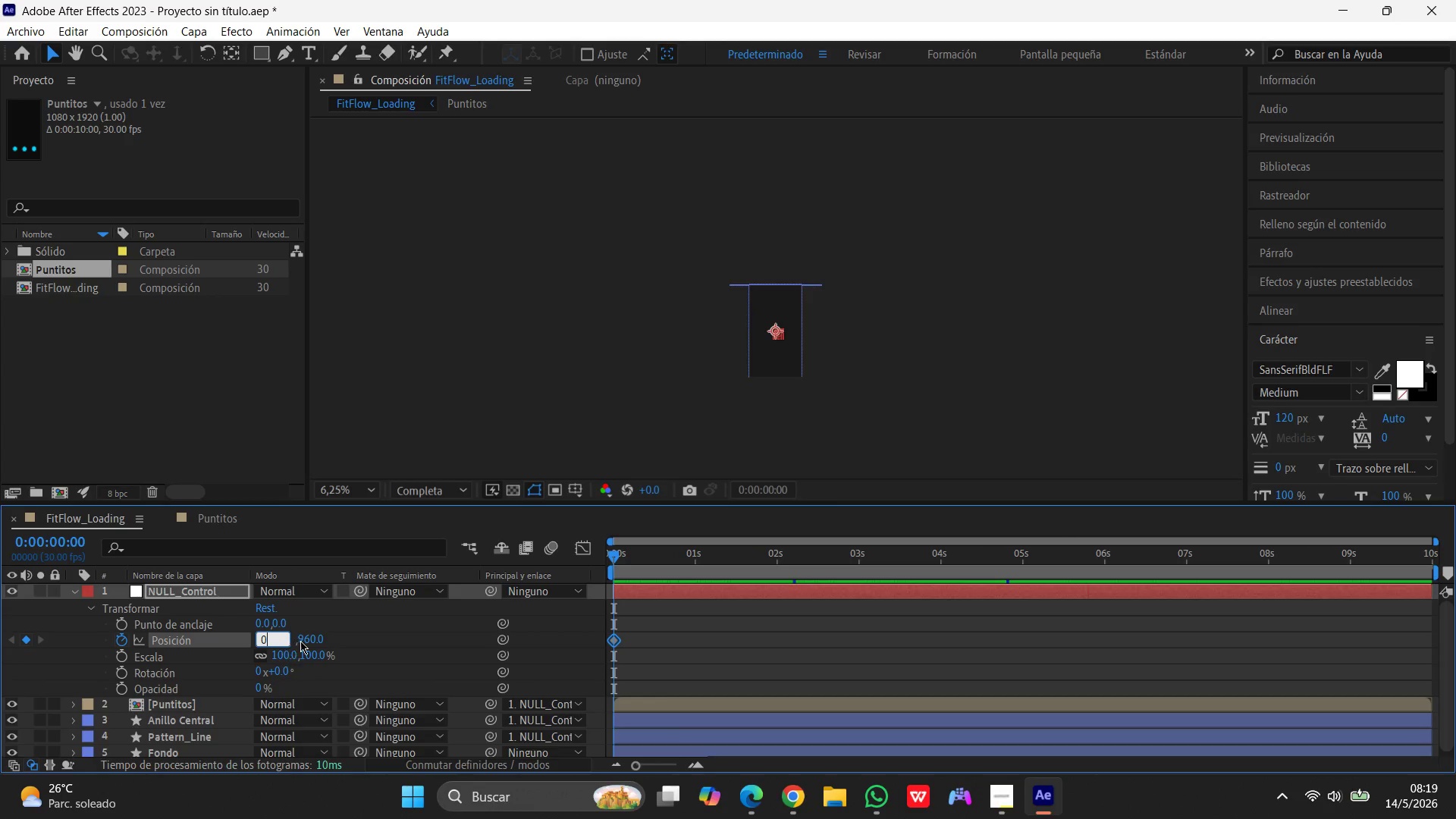 
left_click([304, 640])
 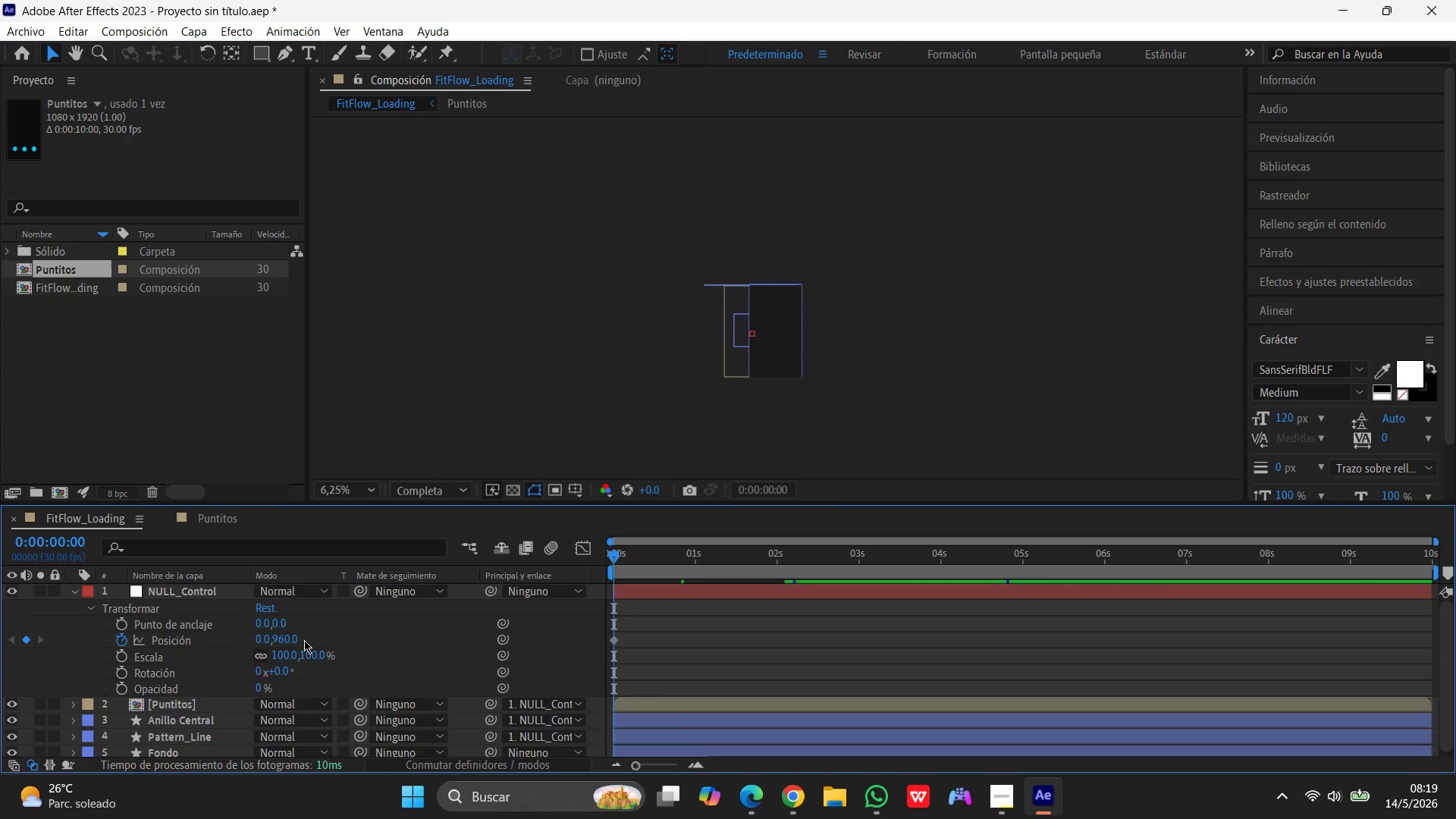 
key(Numpad0)
 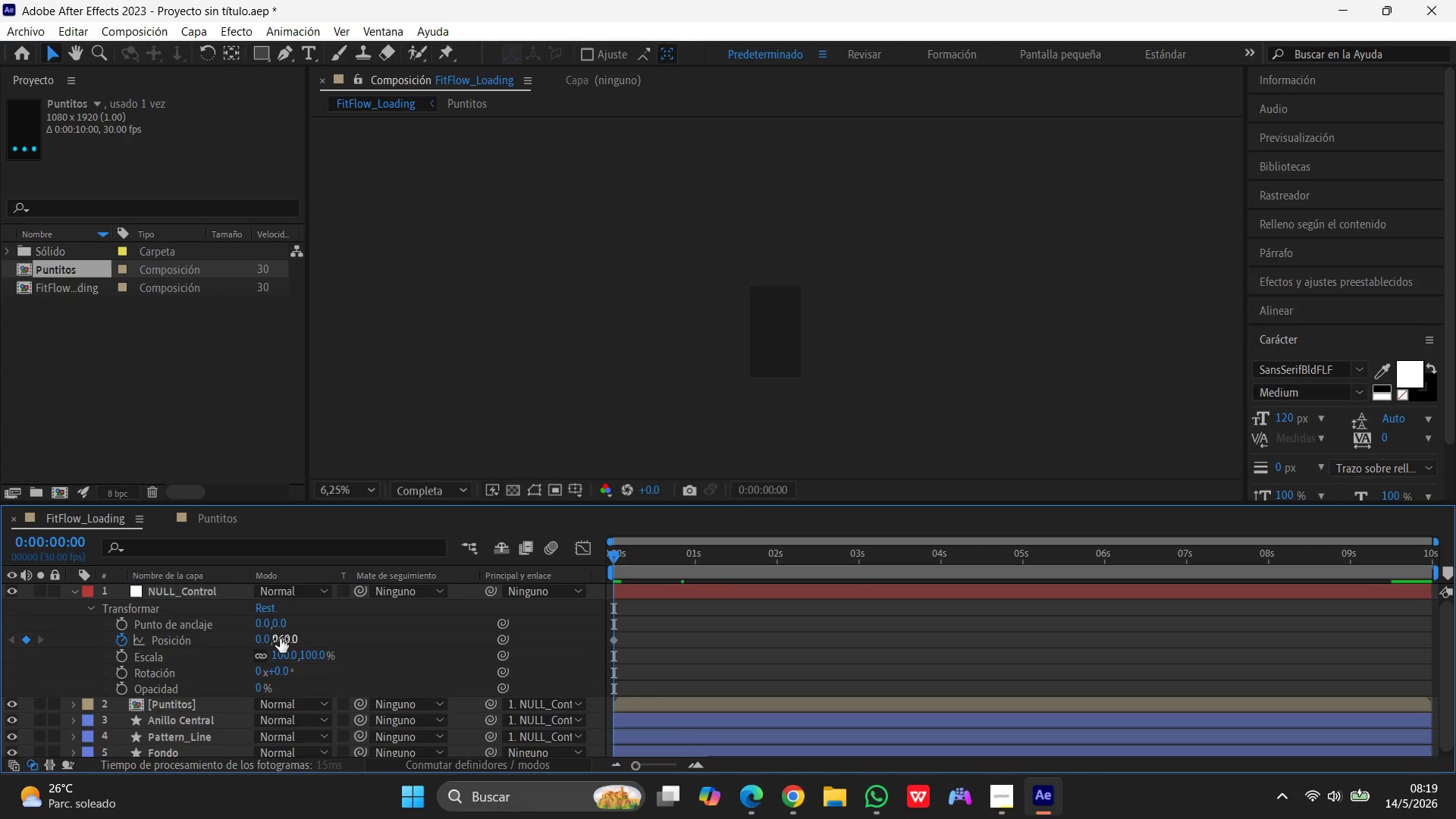 
left_click([280, 639])
 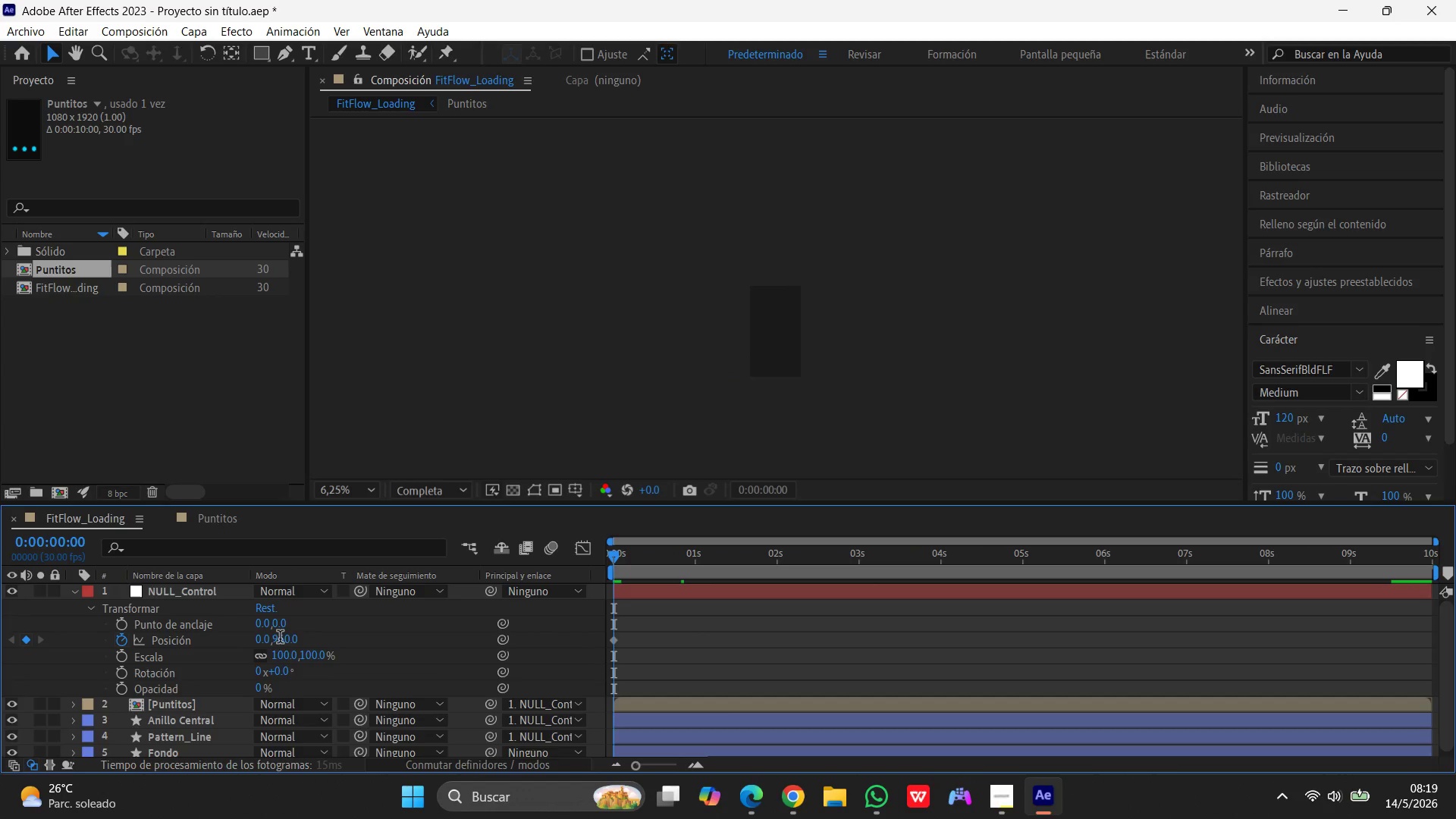 
key(Numpad0)
 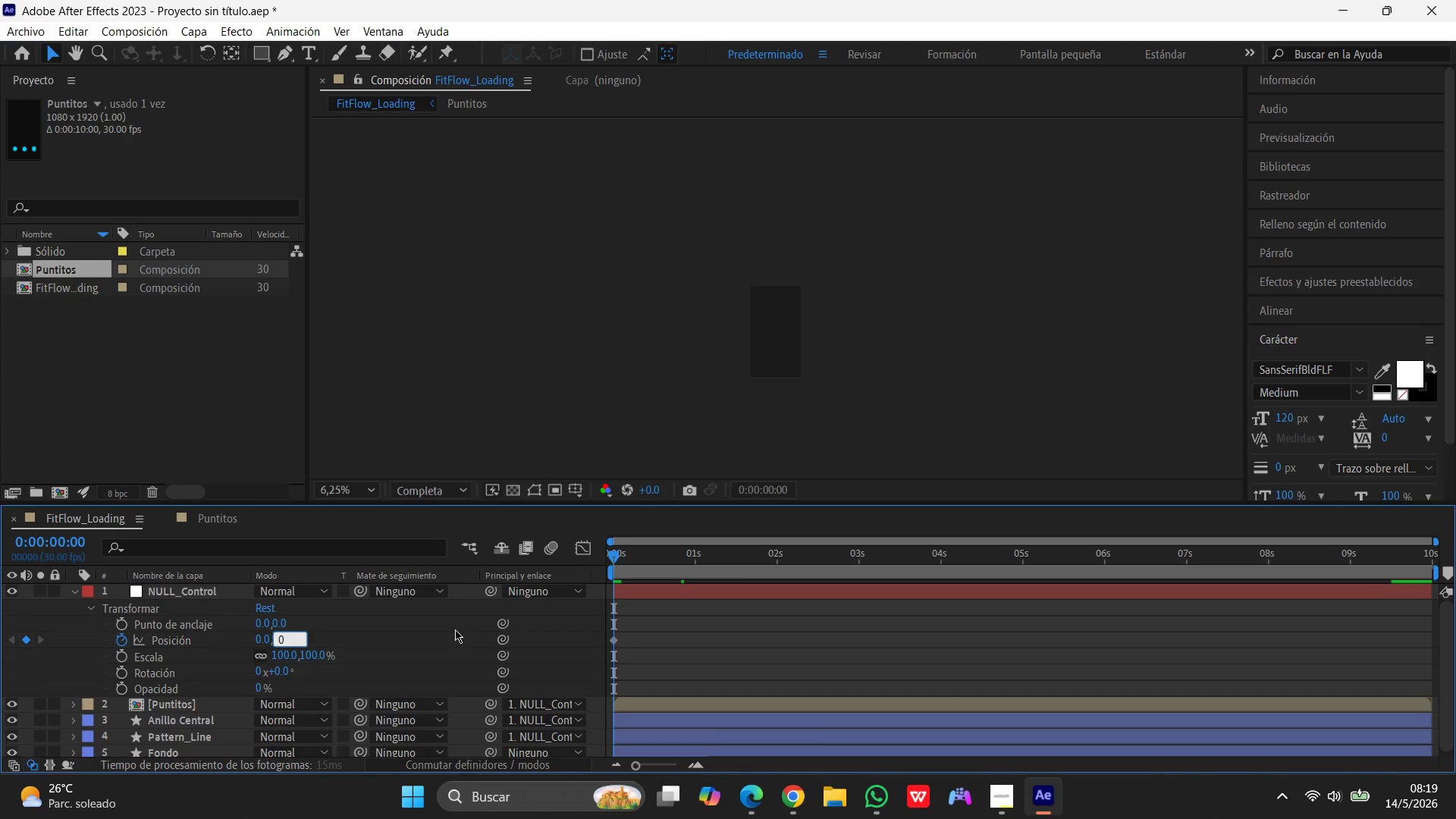 
key(Enter)
 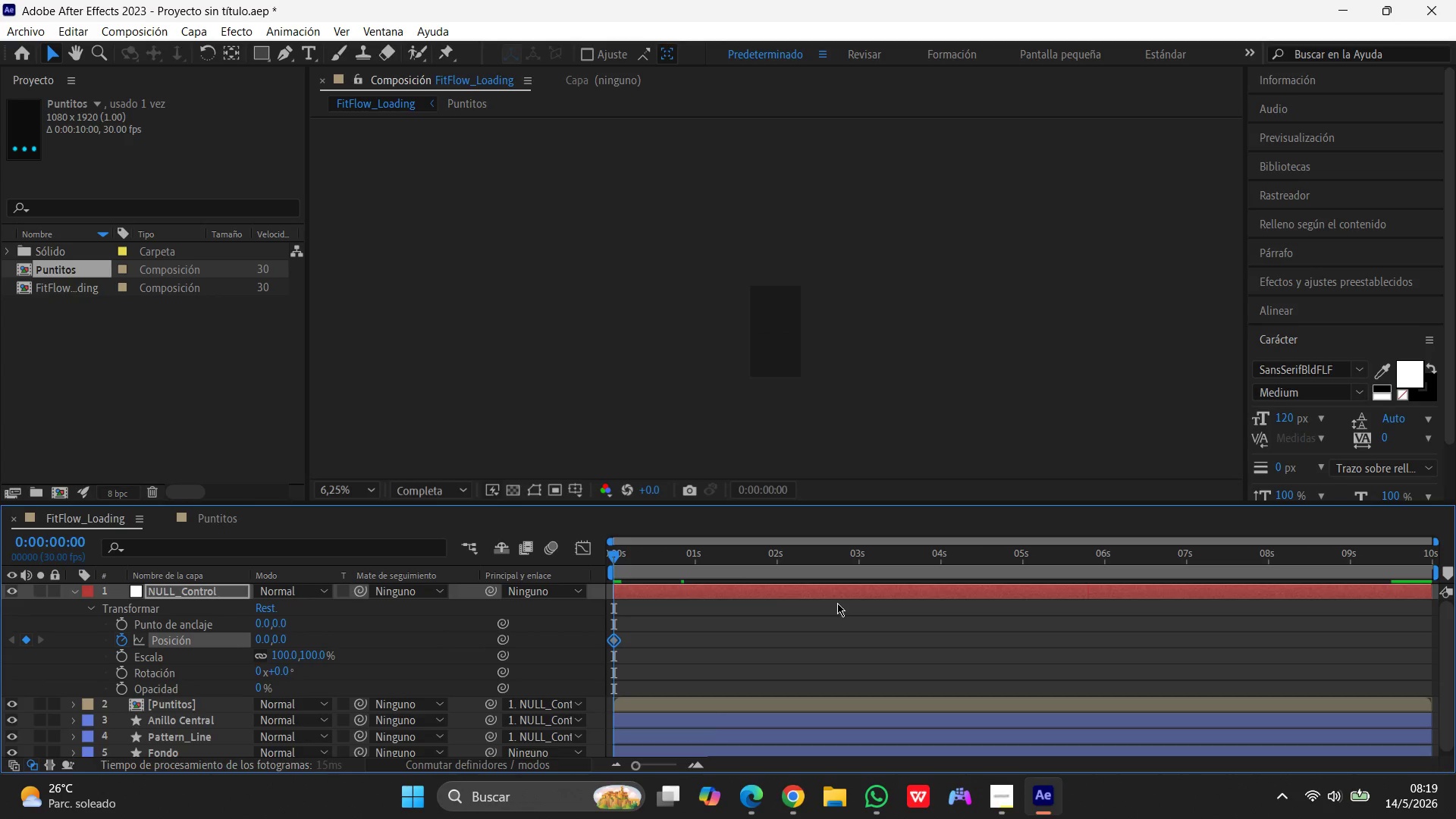 
wait(5.42)
 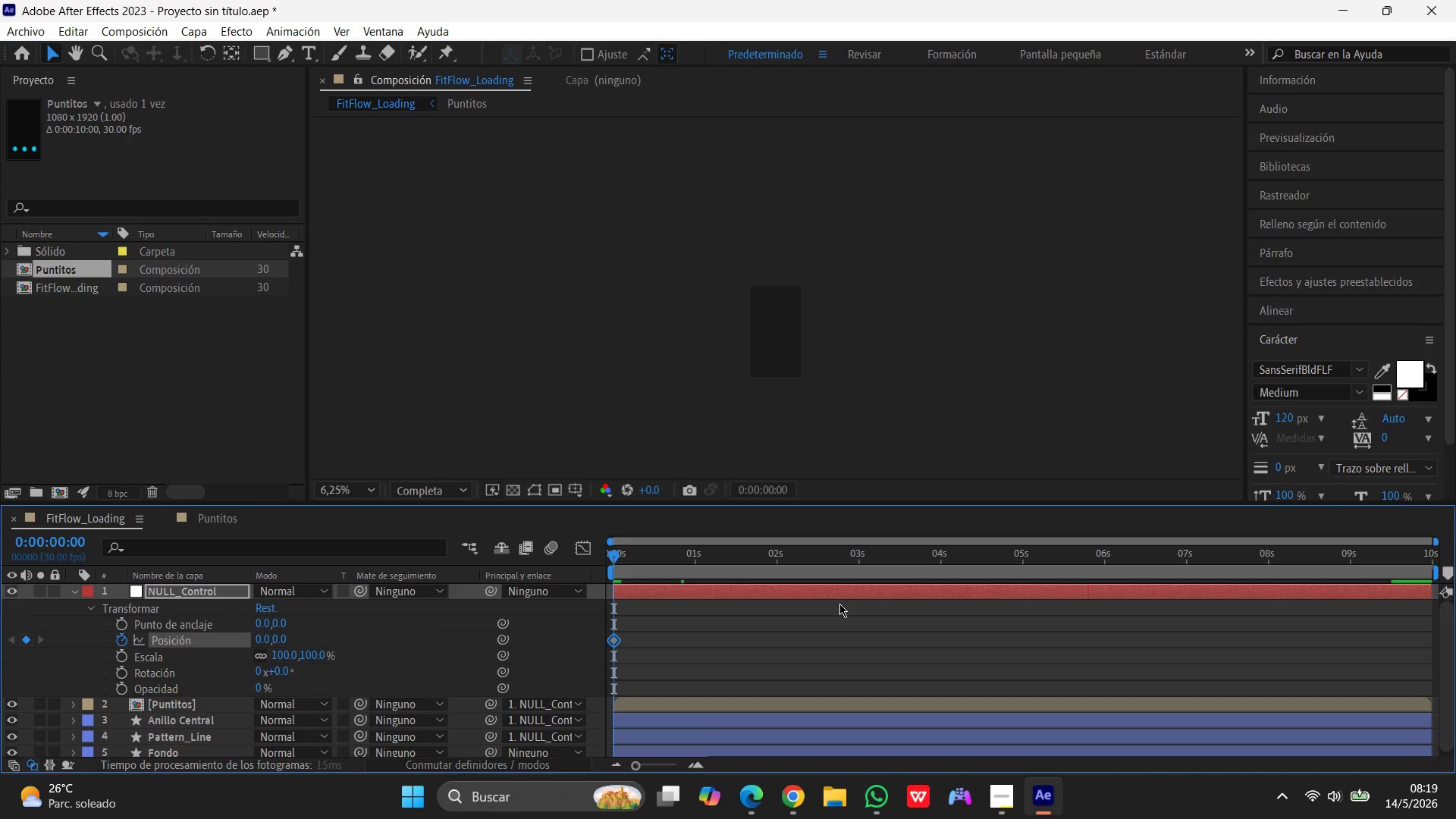 
left_click_drag(start_coordinate=[616, 554], to_coordinate=[1455, 555])
 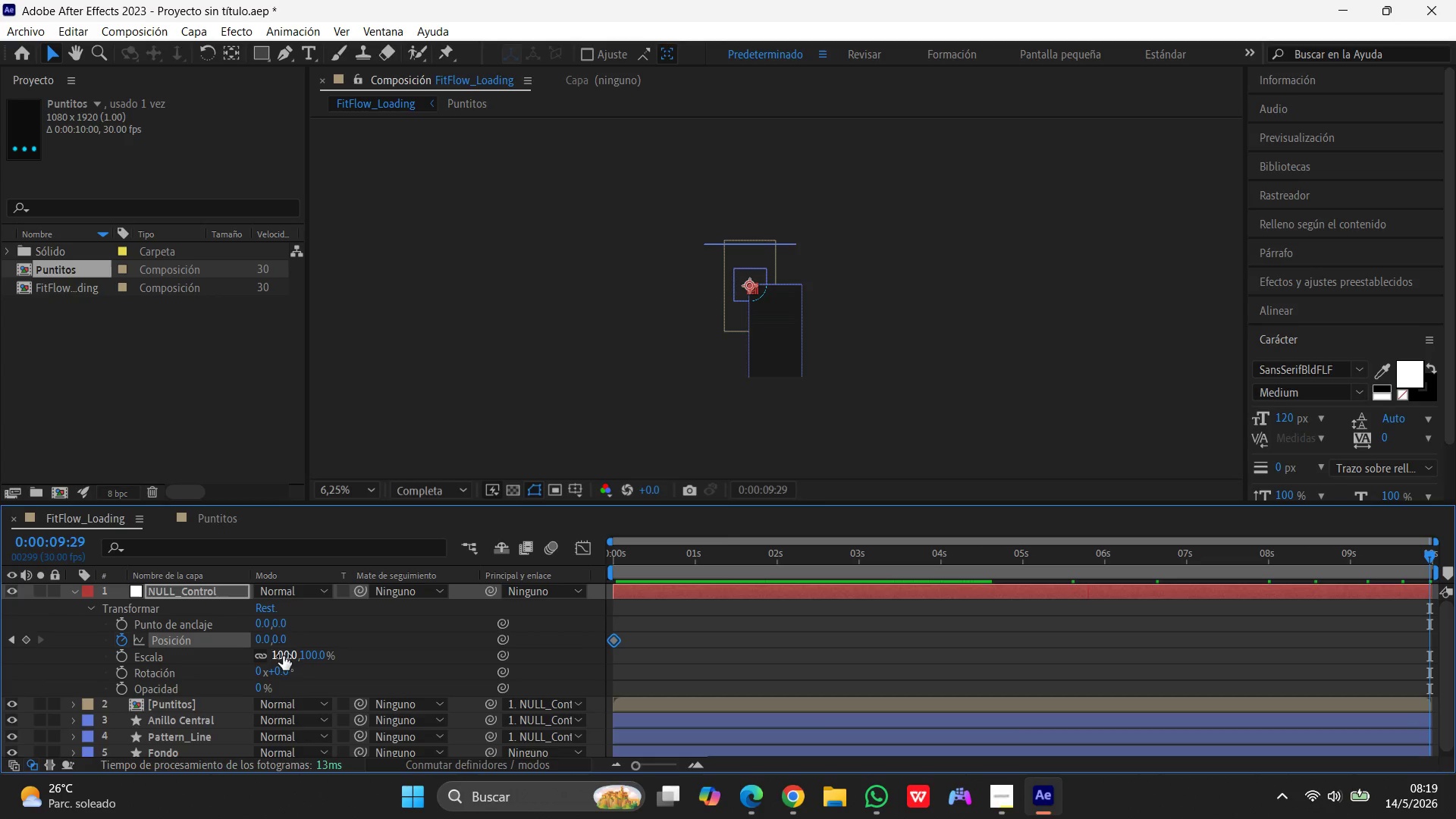 
left_click([262, 639])
 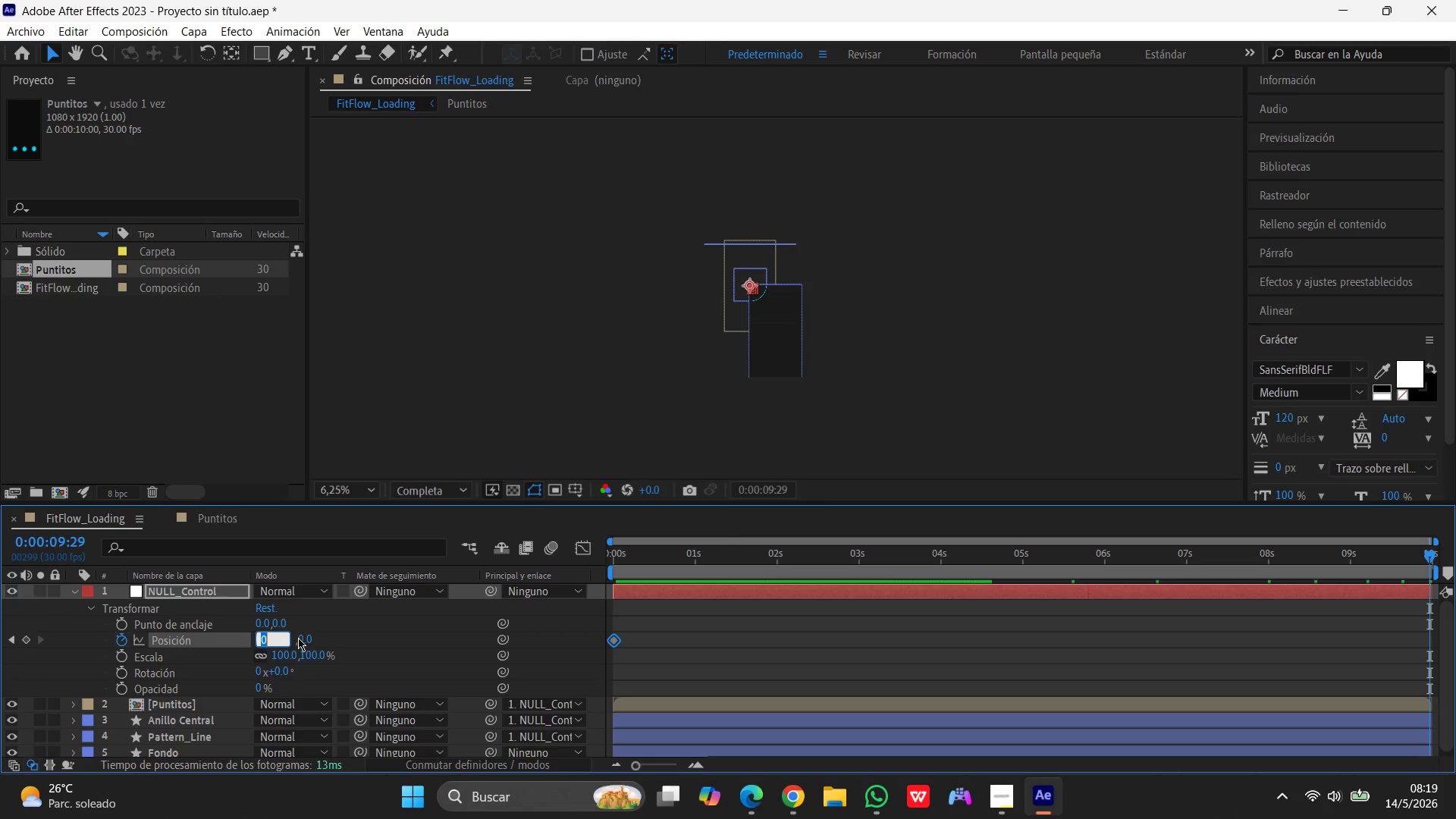 
left_click([303, 638])
 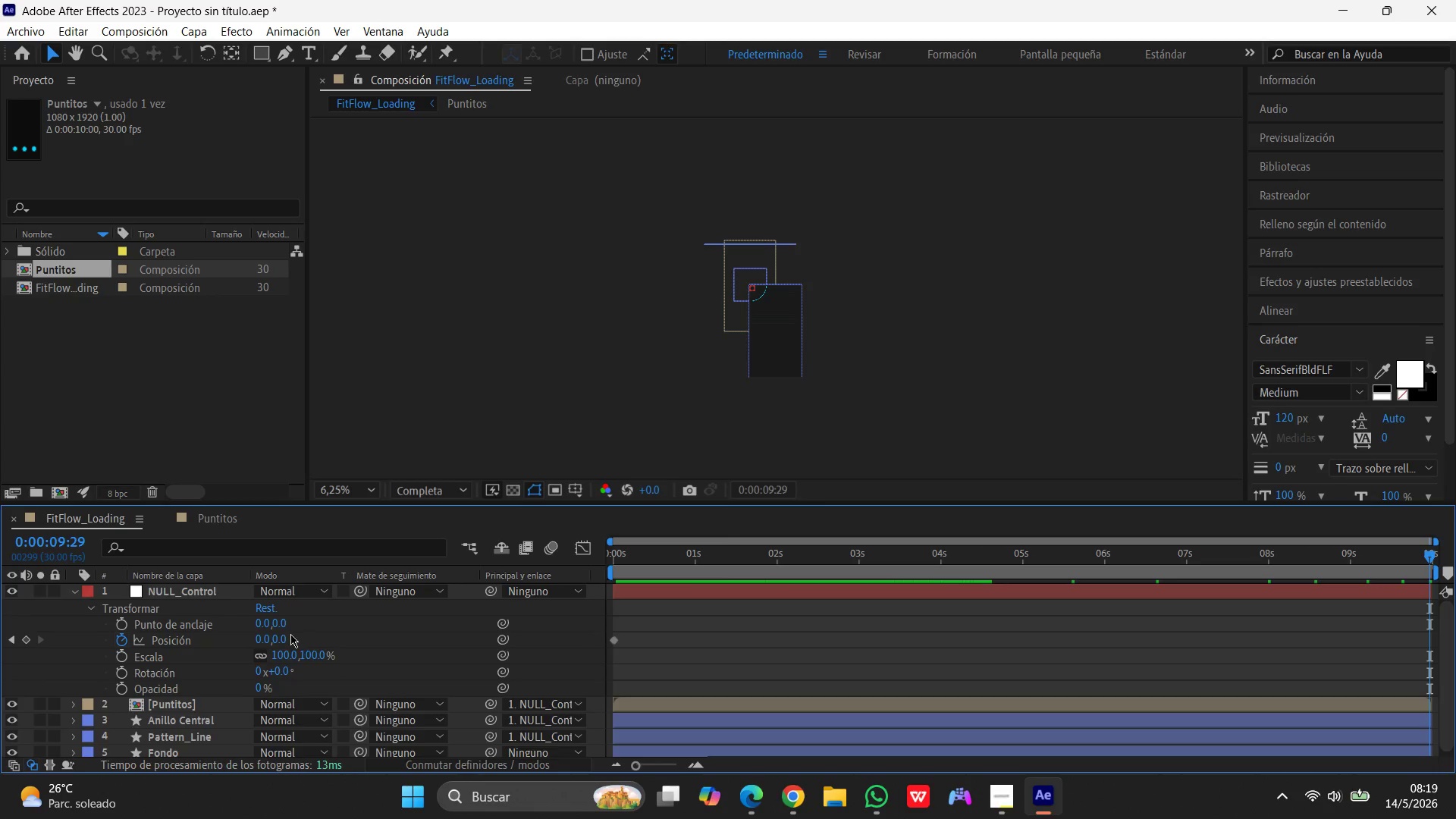 
left_click_drag(start_coordinate=[289, 634], to_coordinate=[285, 635])
 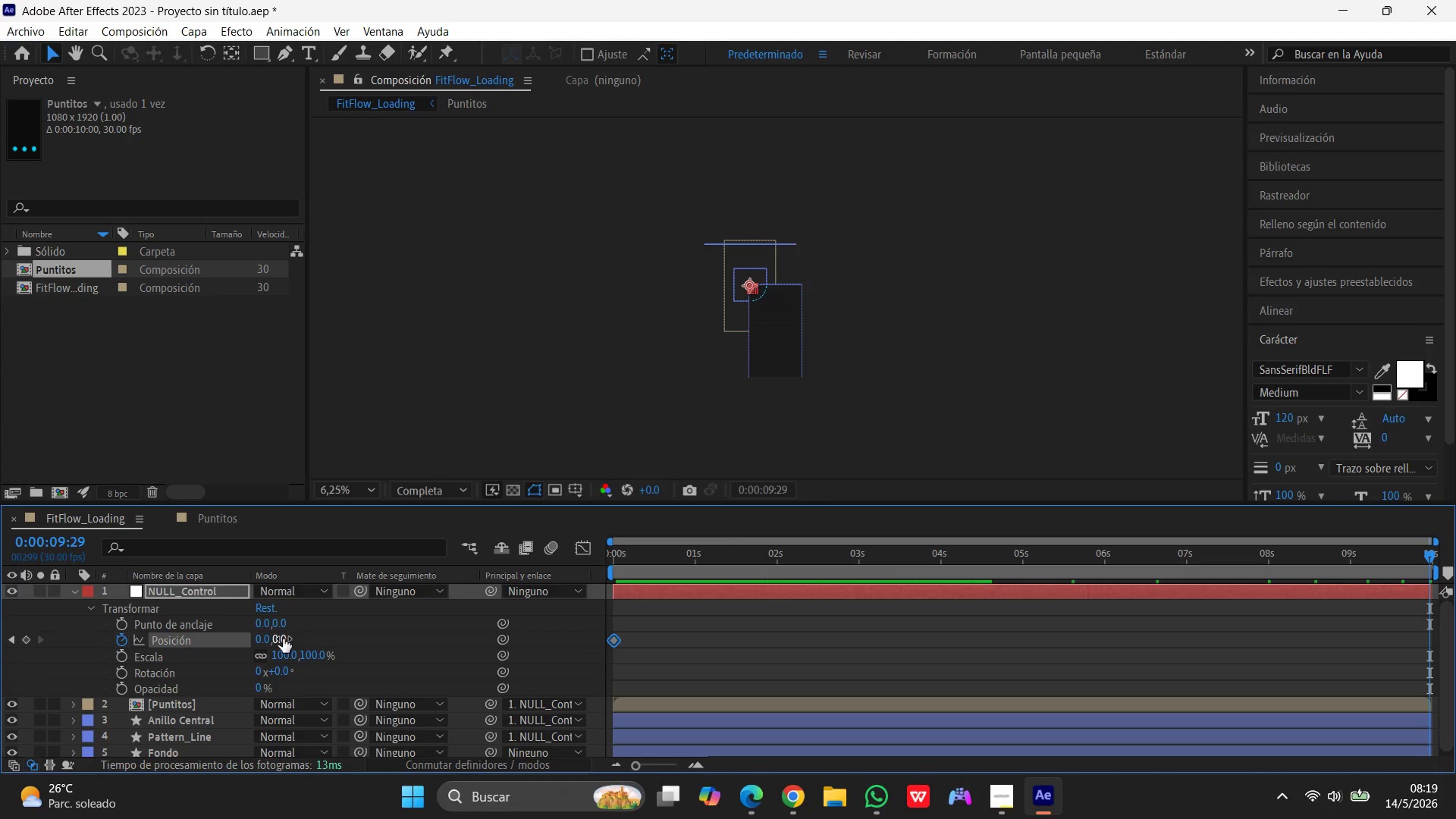 
left_click([283, 639])
 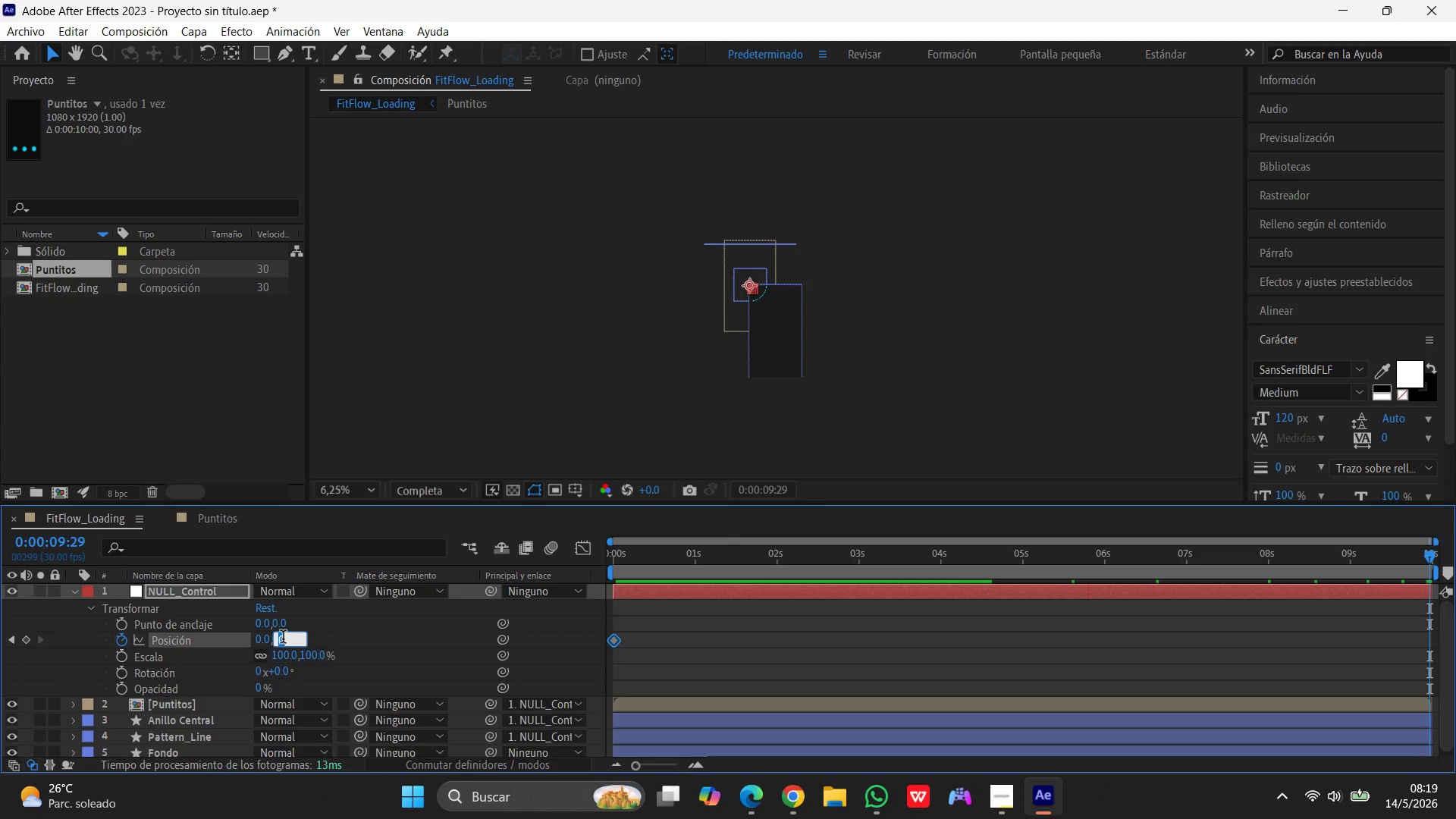 
key(NumpadSubtract)
 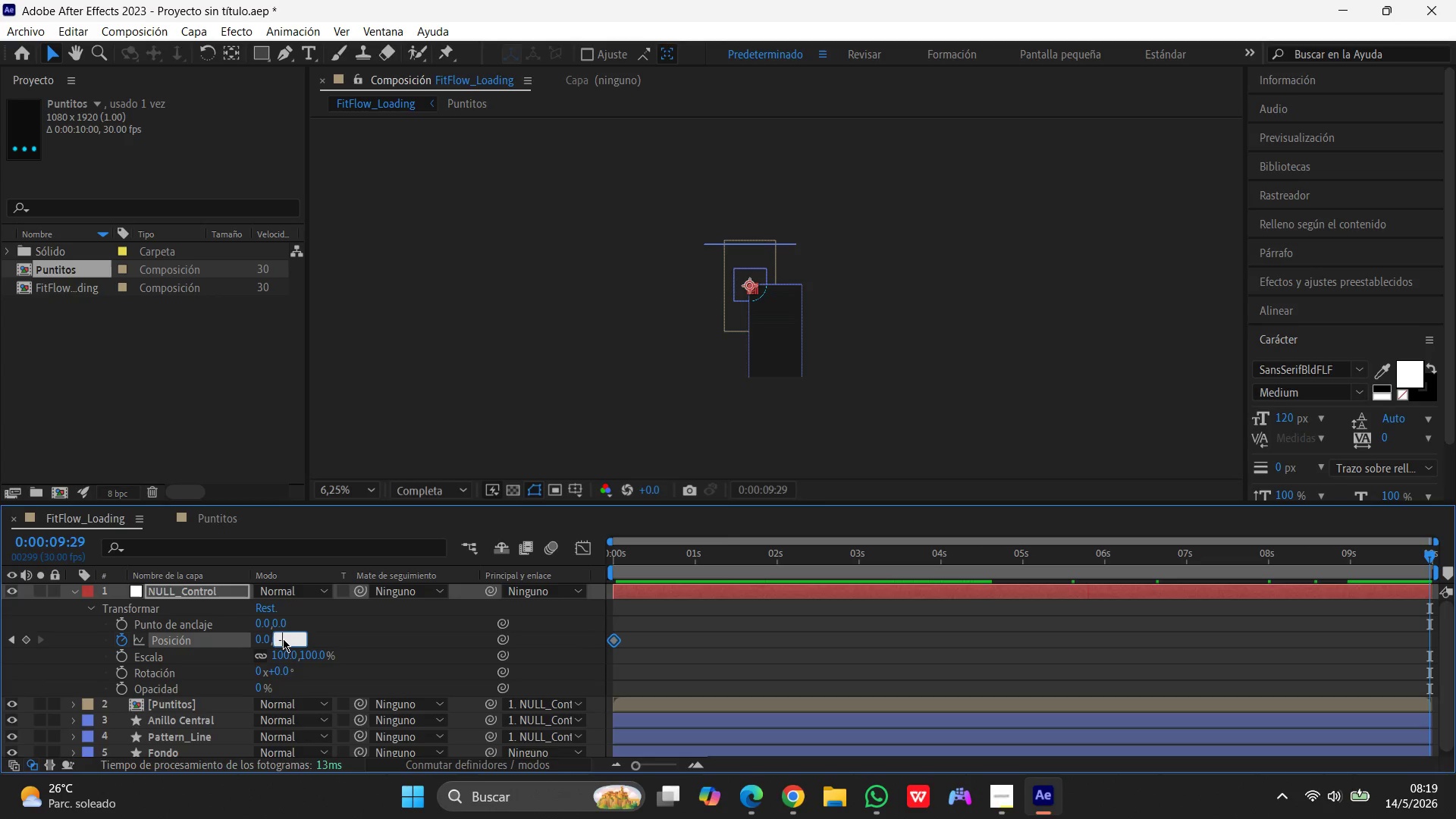 
key(Numpad2)
 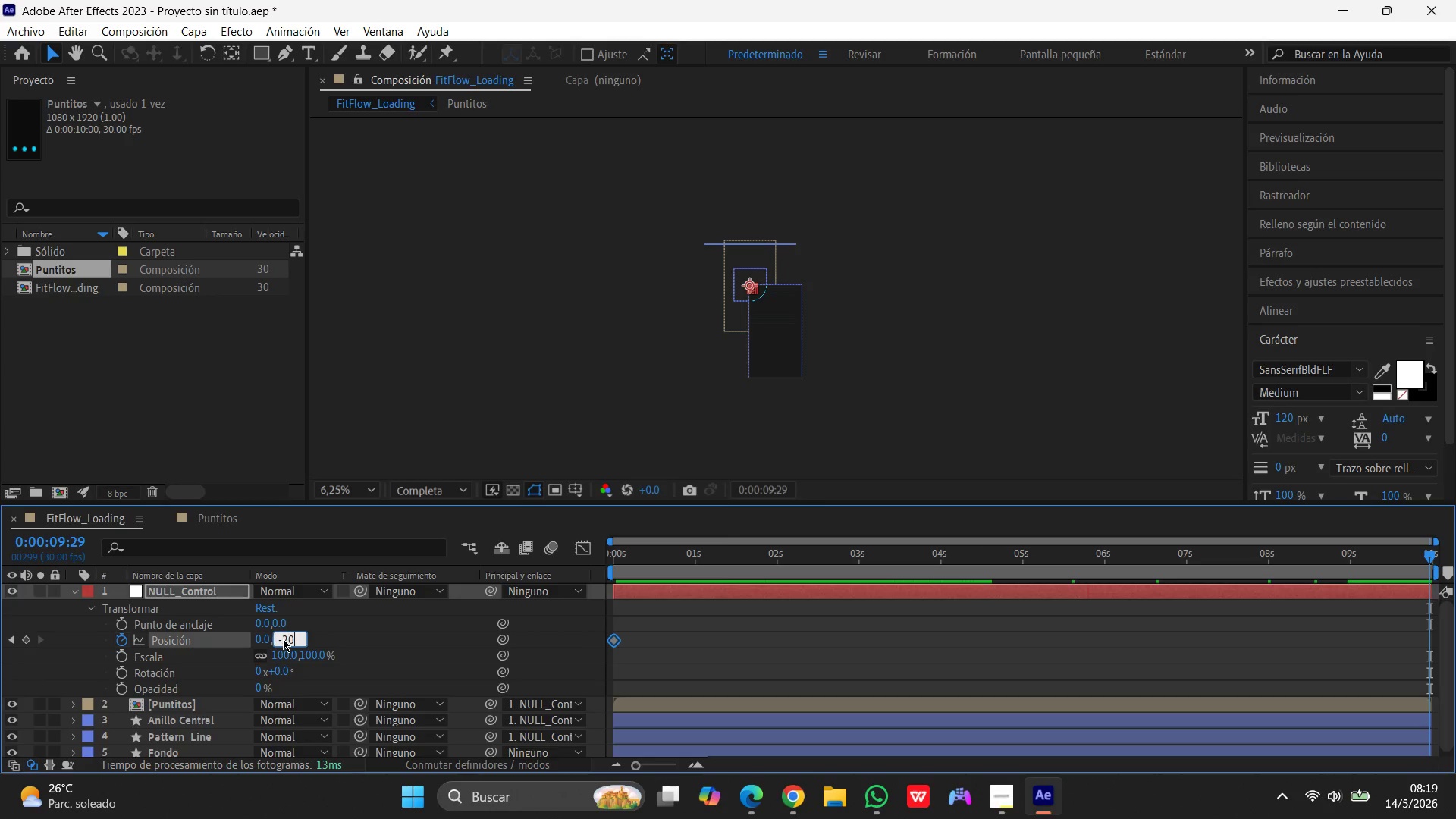 
key(Numpad0)
 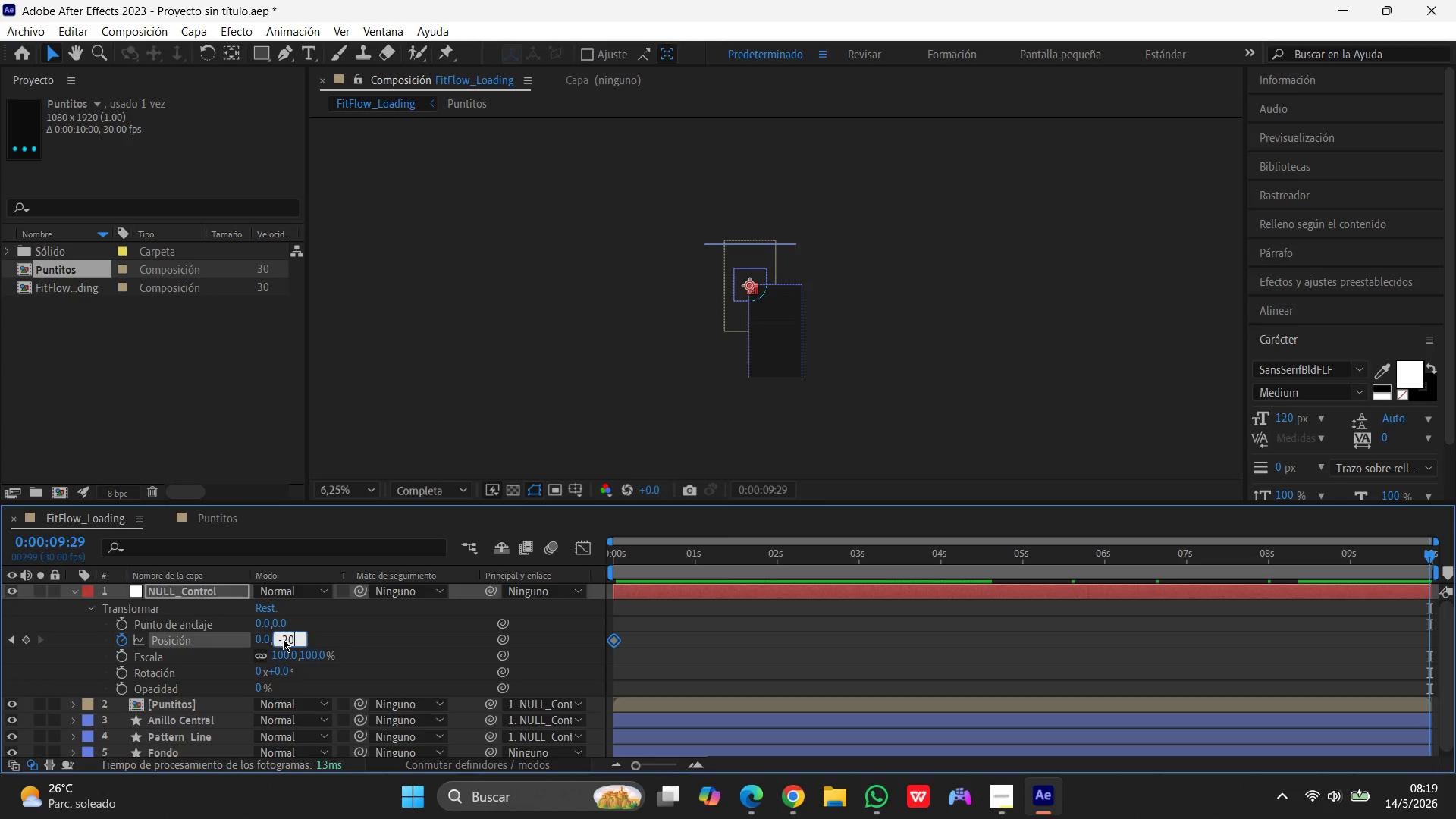 
key(Numpad0)
 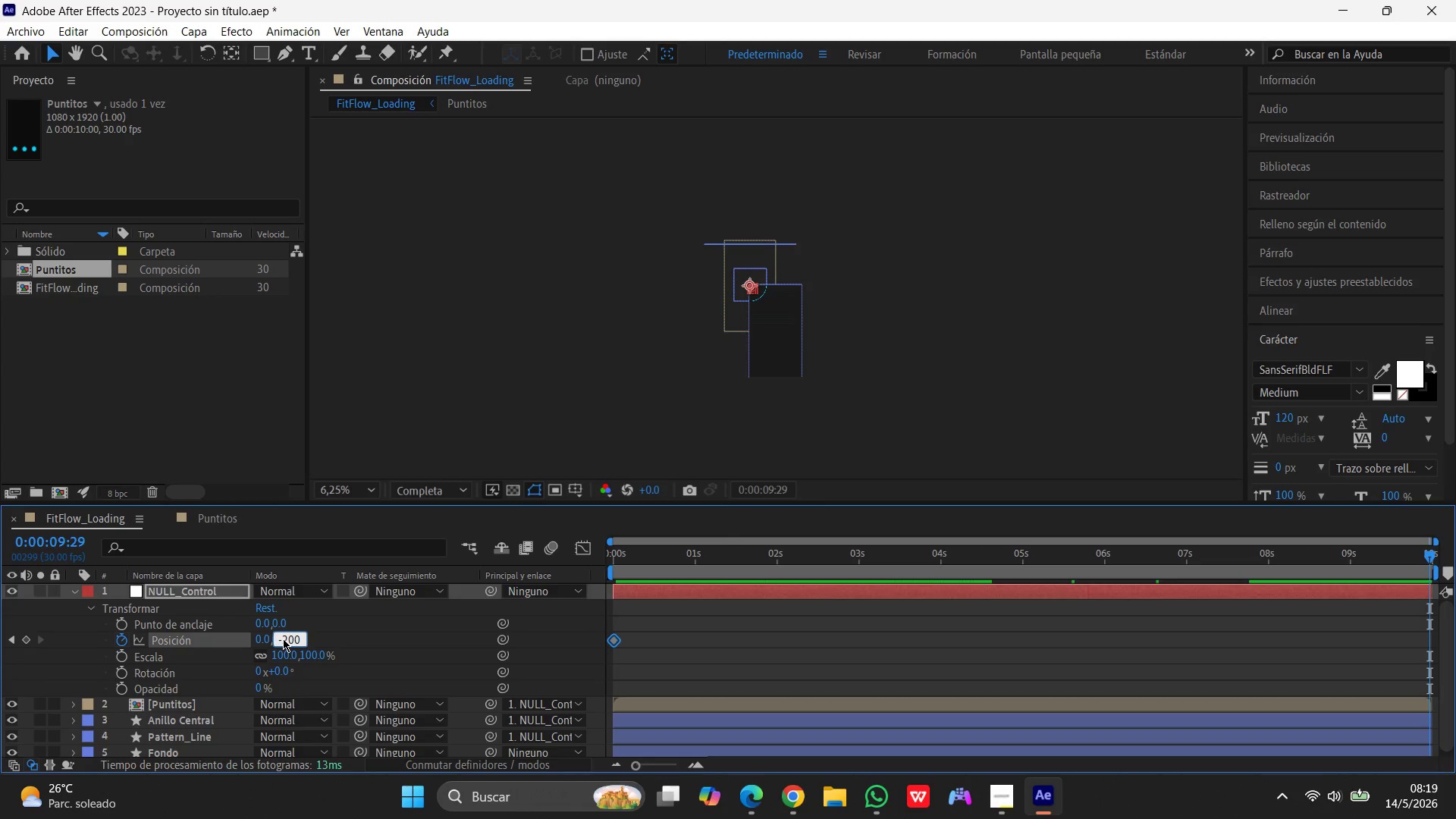 
key(Enter)
 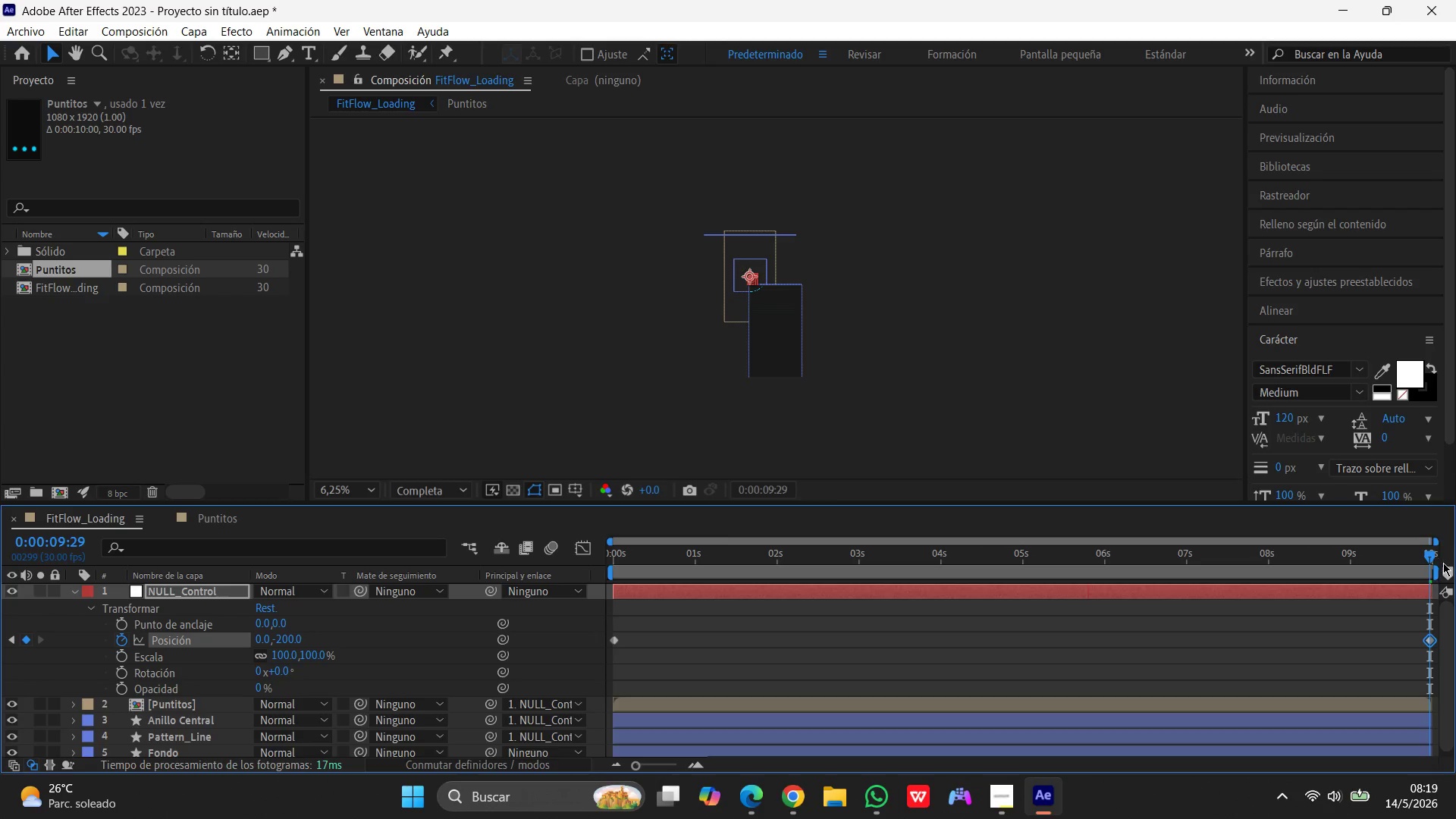 
left_click_drag(start_coordinate=[1429, 557], to_coordinate=[528, 609])
 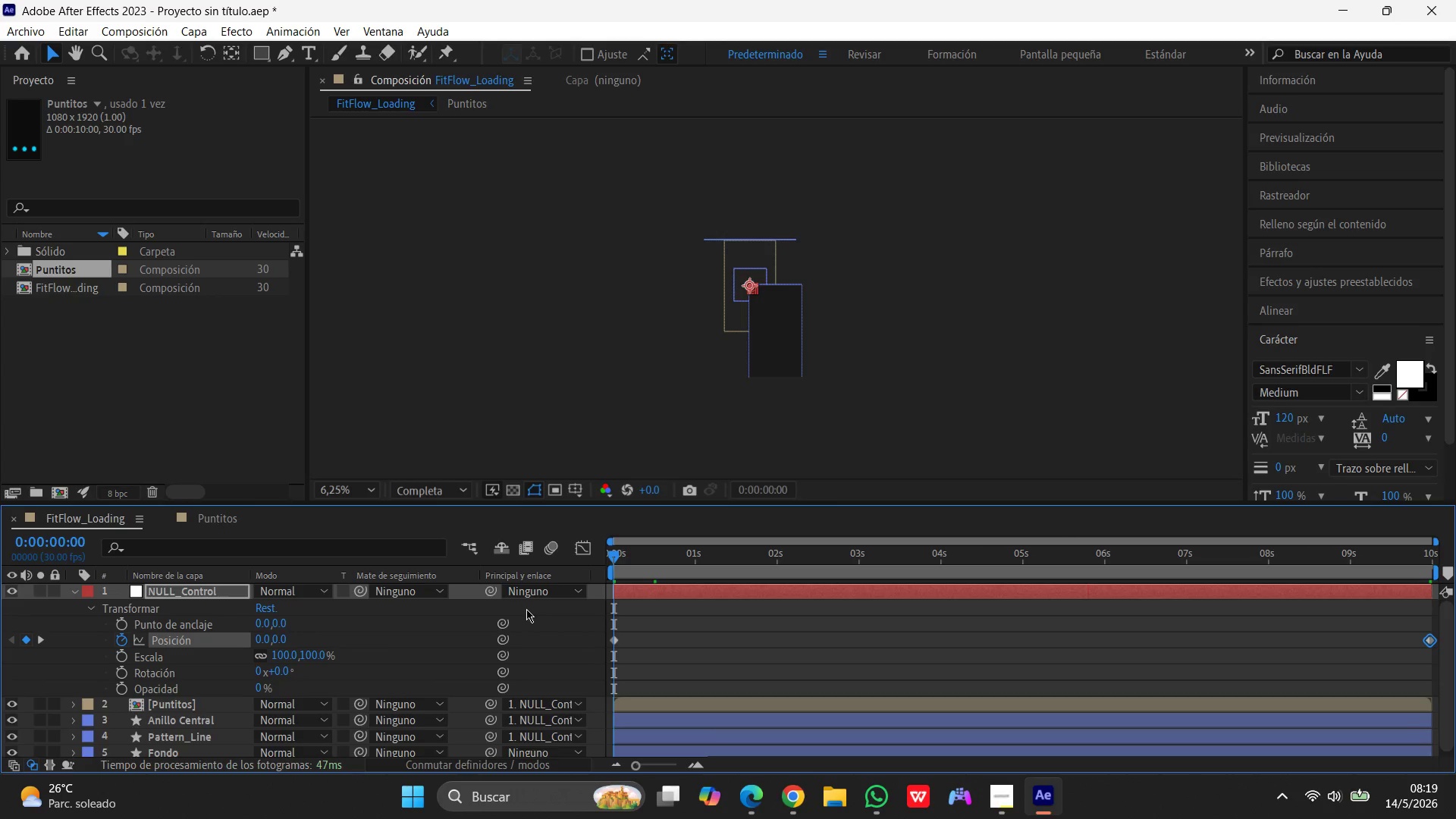 
key(Space)
 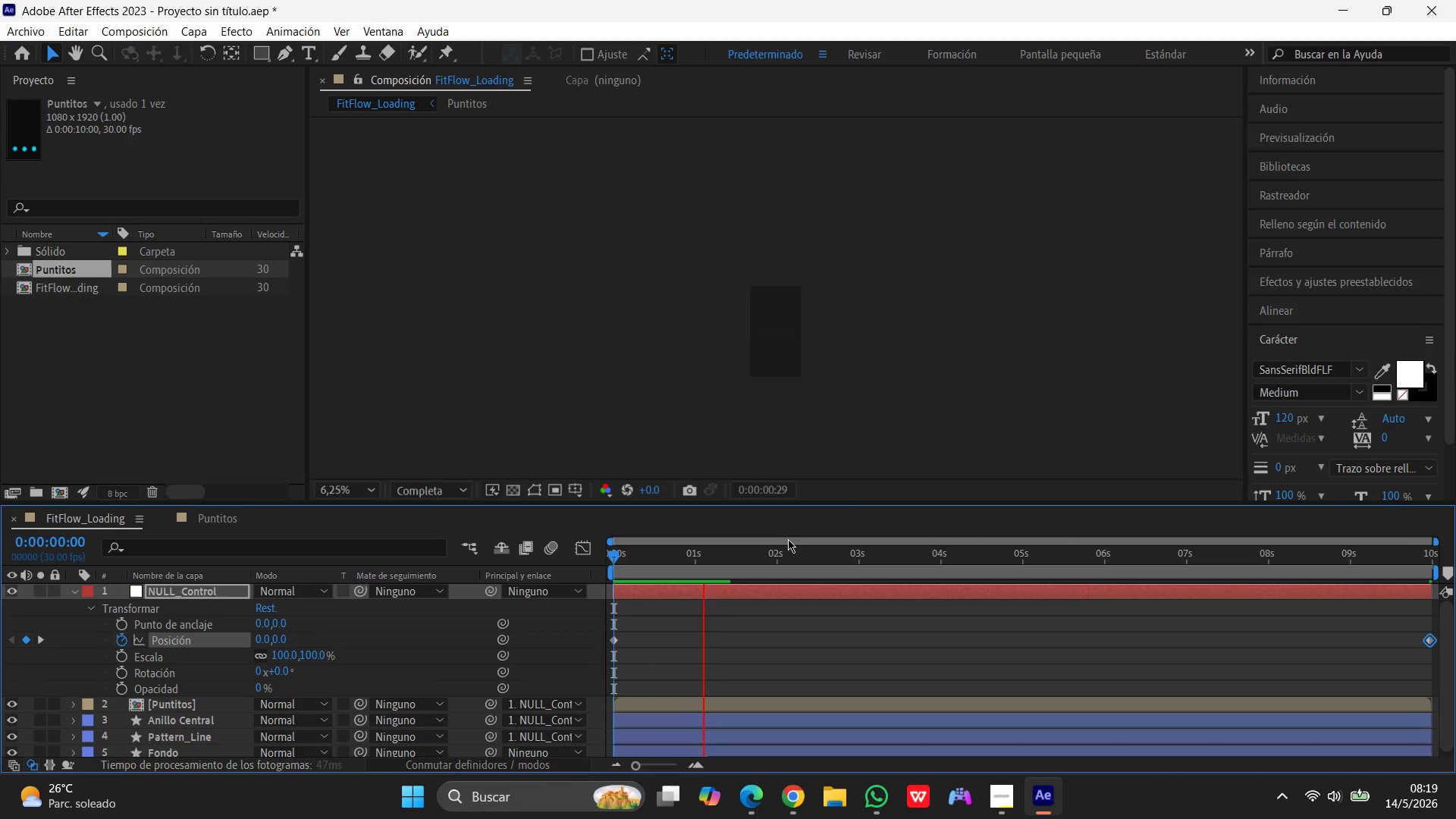 
scroll: coordinate [939, 354], scroll_direction: down, amount: 2.0
 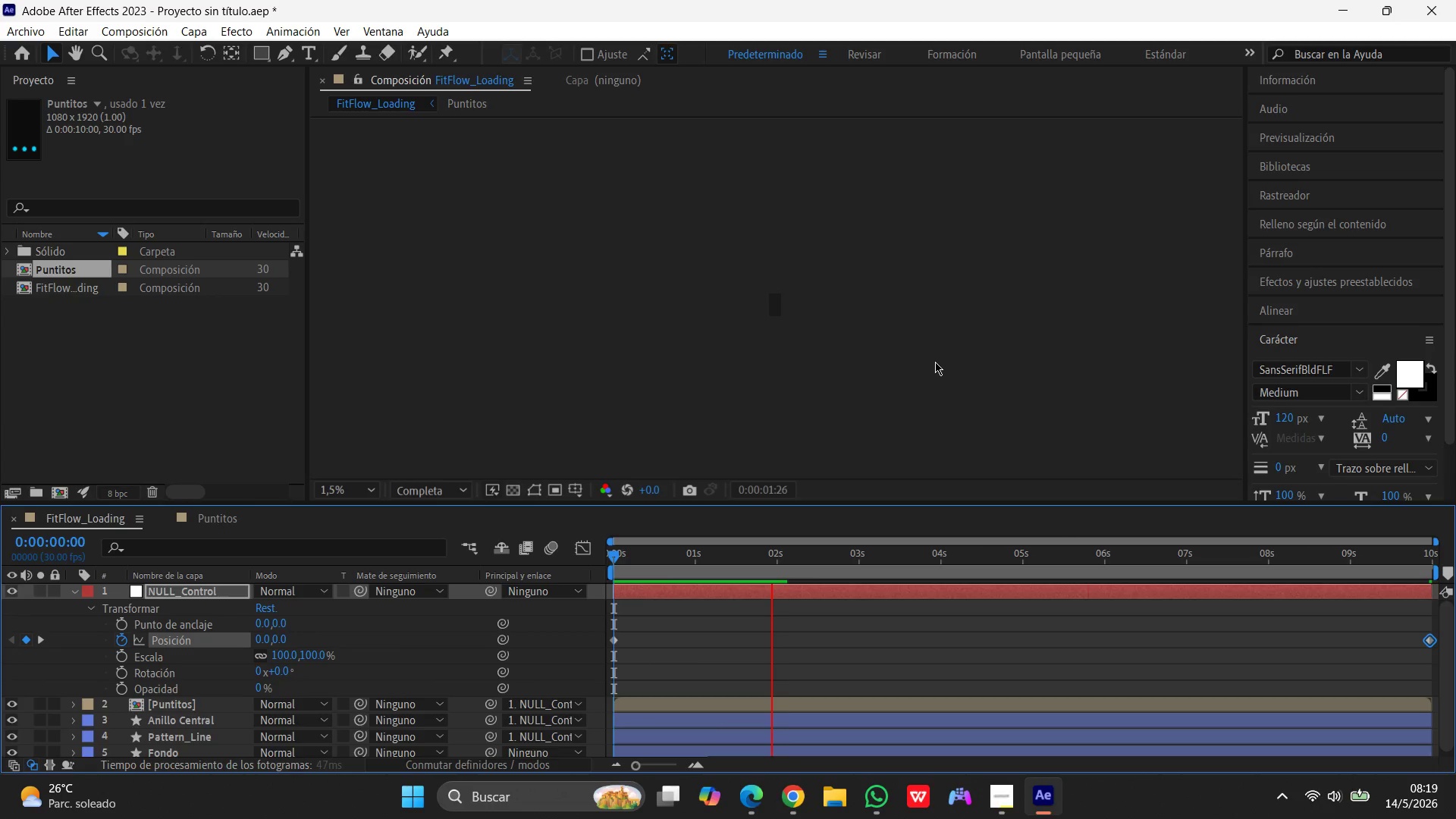 
scroll: coordinate [935, 362], scroll_direction: up, amount: 5.0
 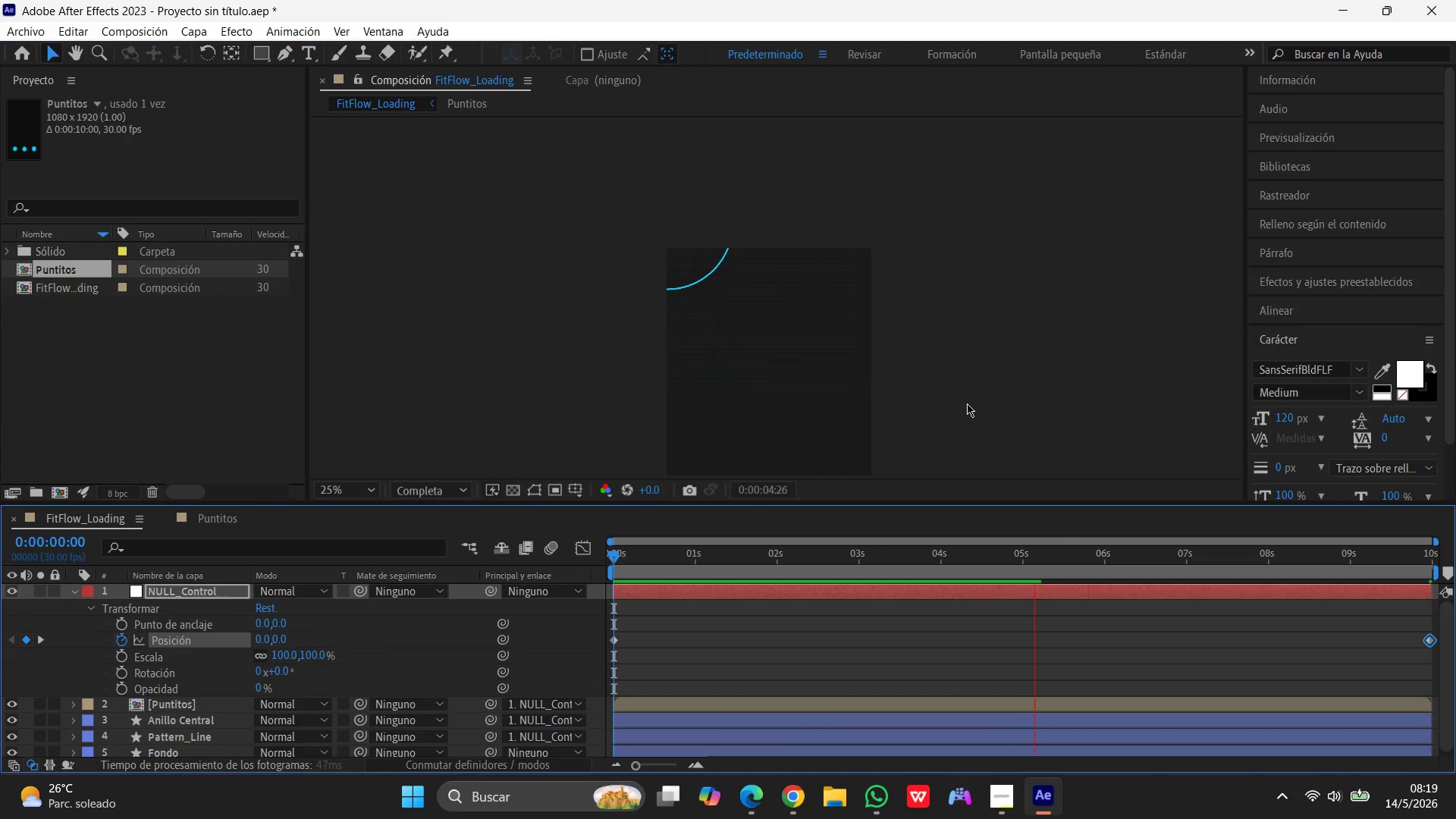 
scroll: coordinate [967, 403], scroll_direction: down, amount: 1.0
 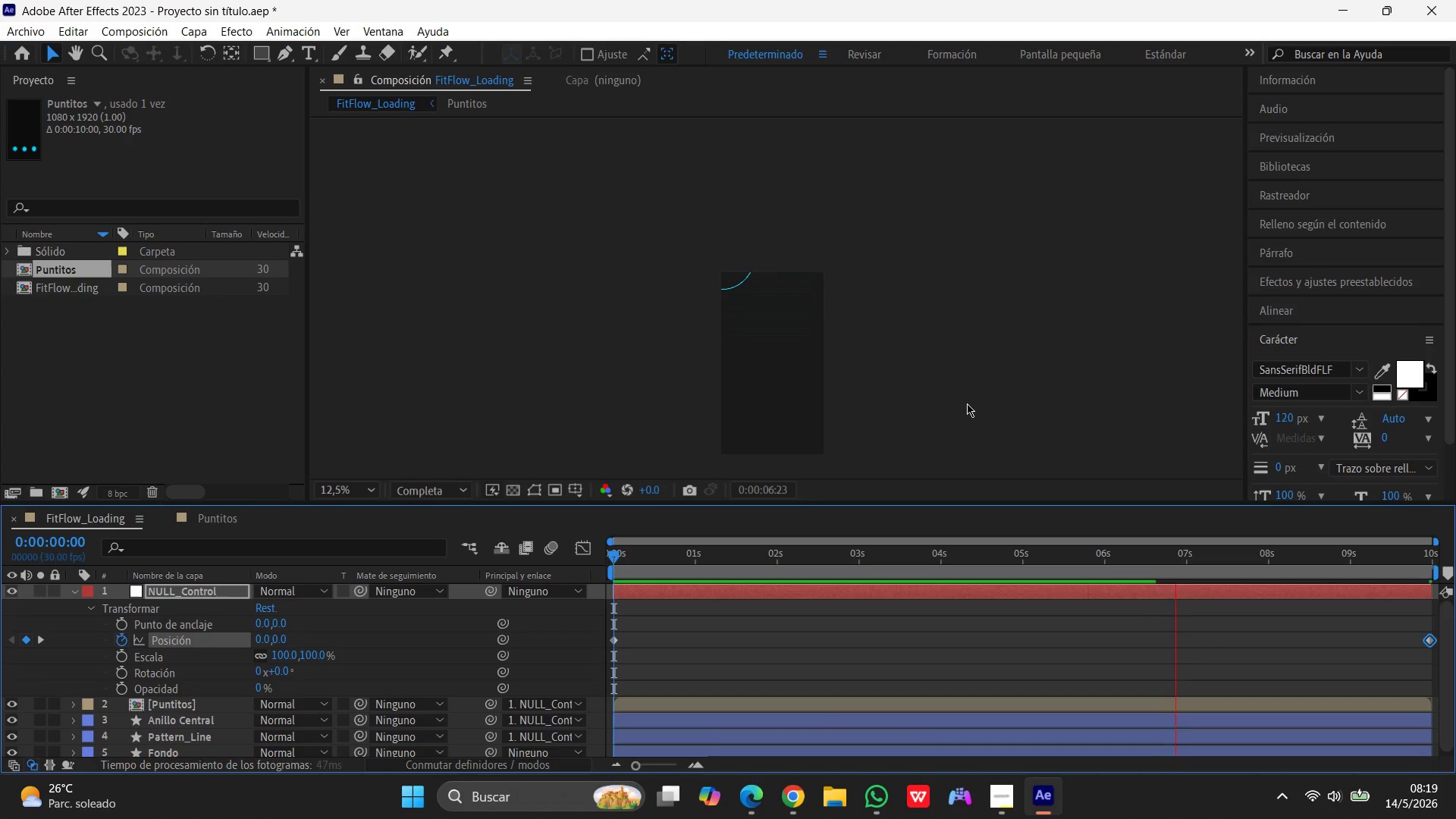 
key(Control+Z)
 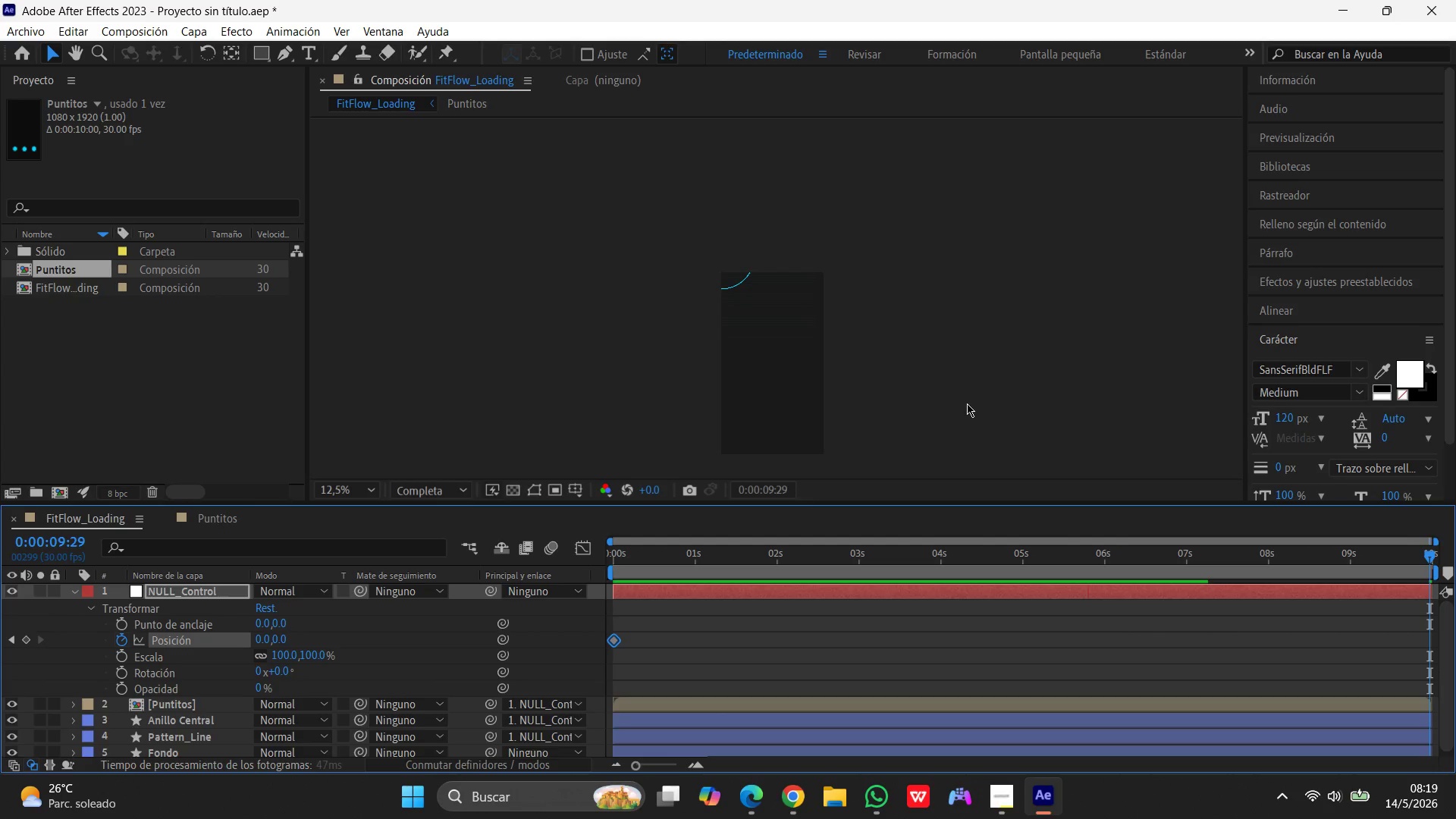 
key(Control+Z)
 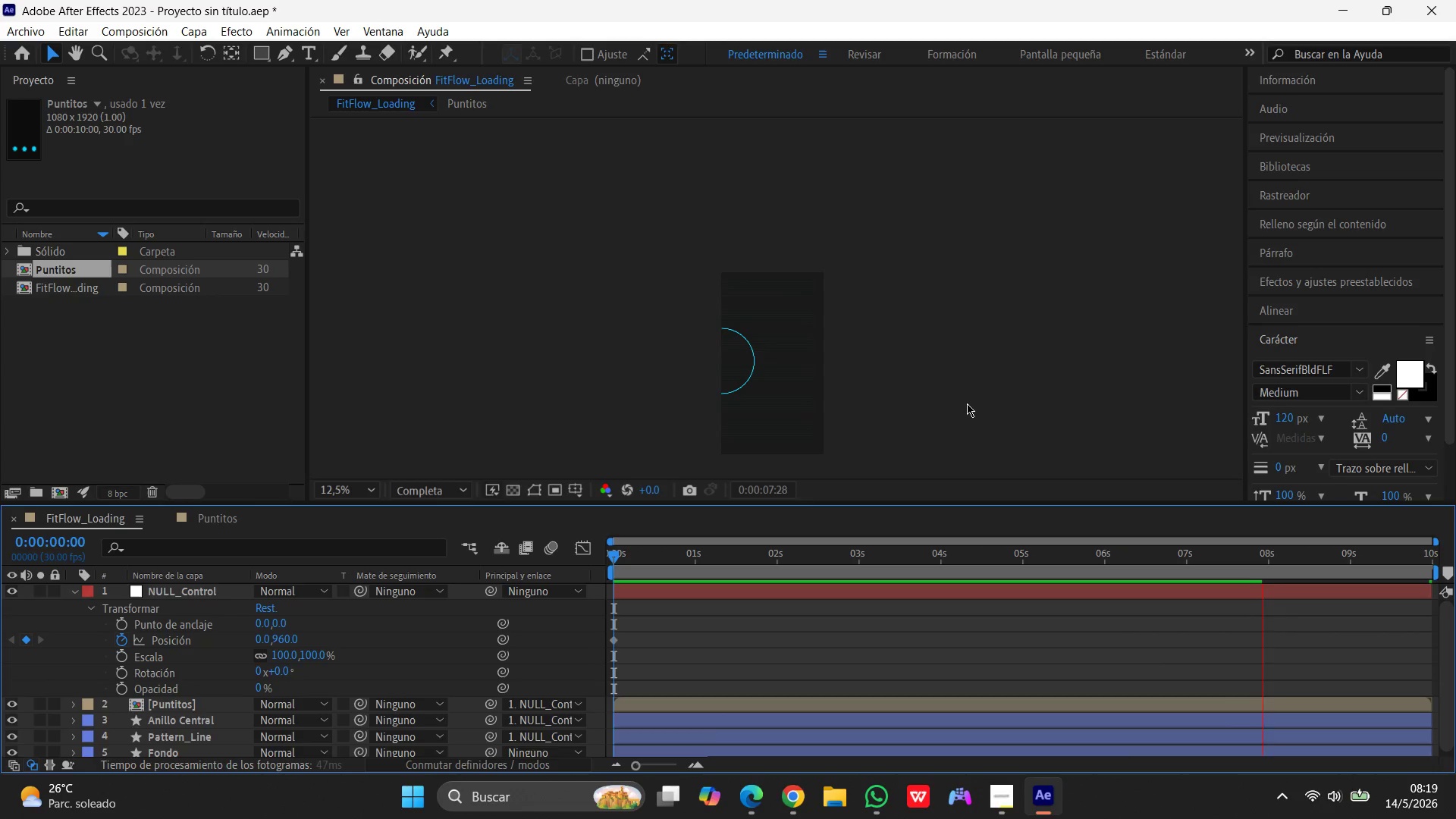 
key(Control+Z)
 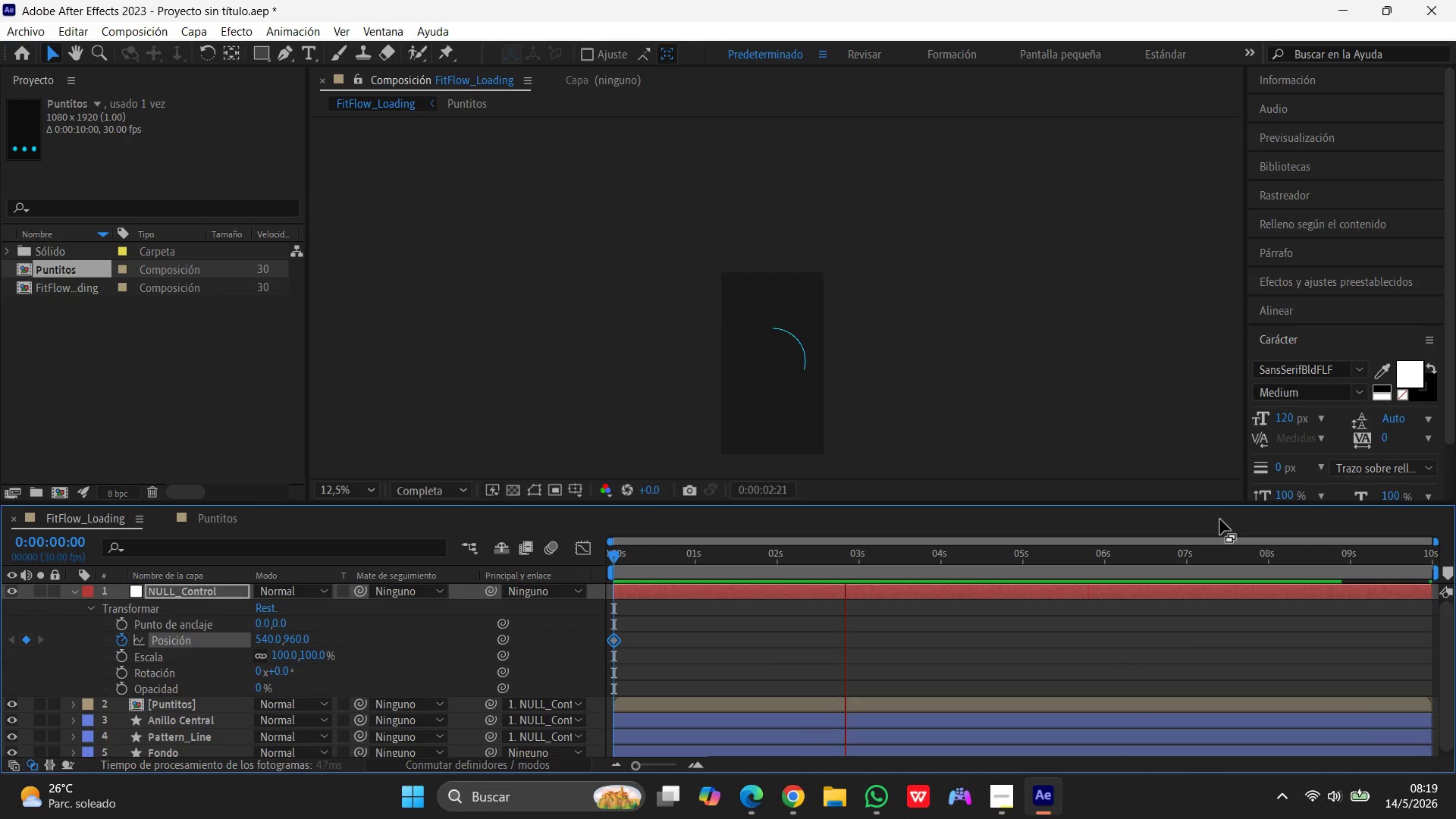 
wait(9.71)
 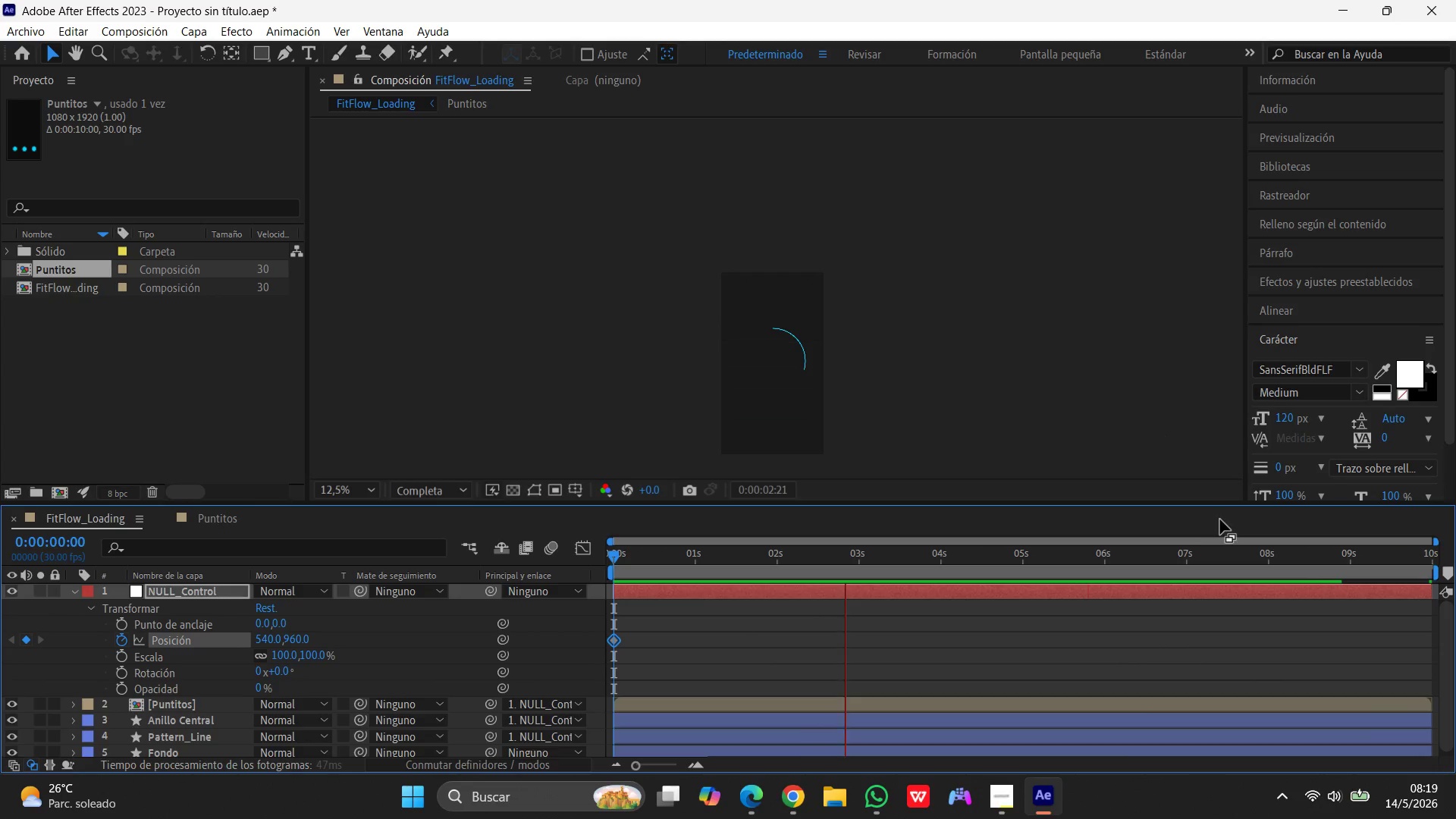 
mouse_move([88, 592])
 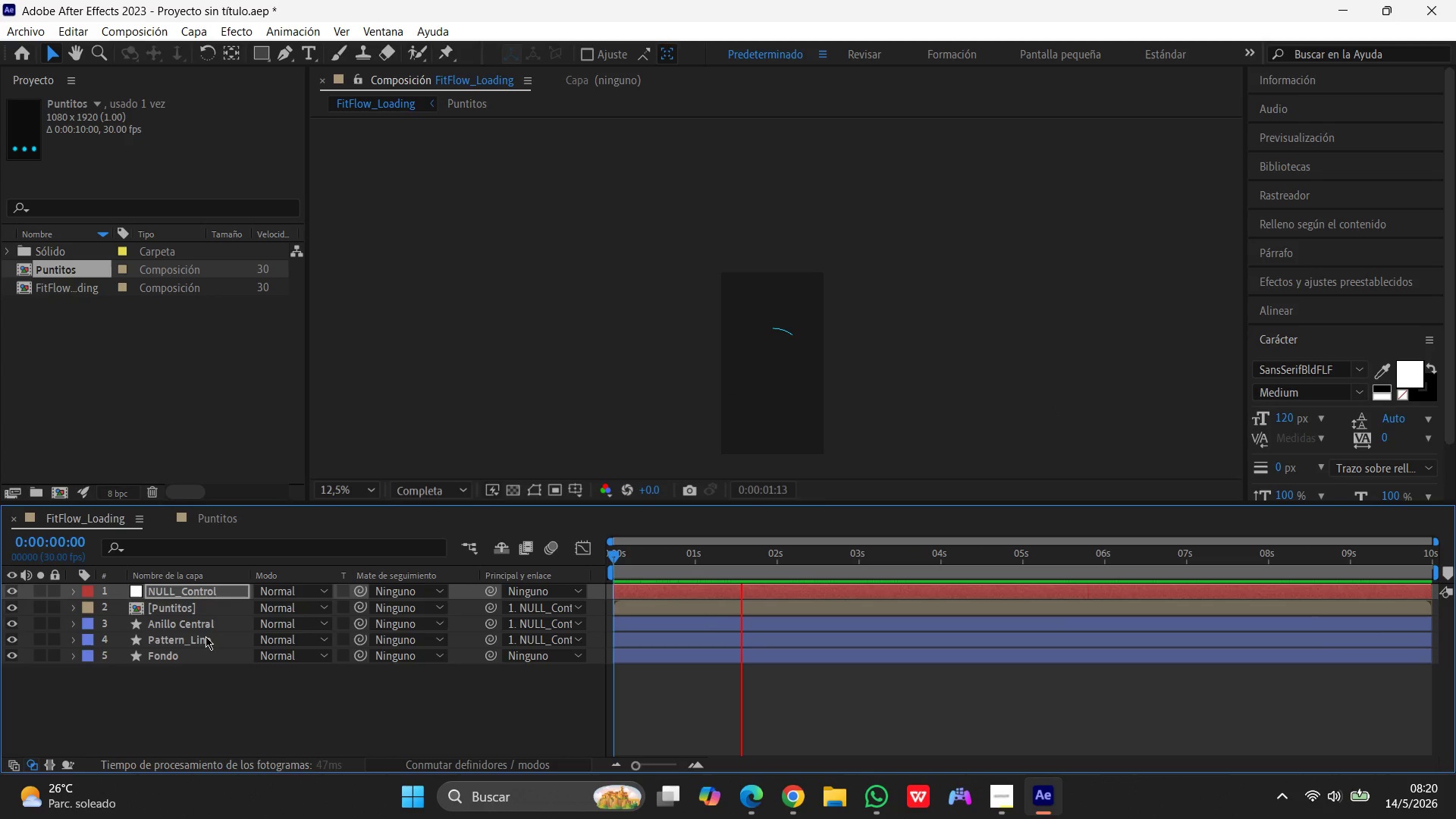 
left_click([185, 652])
 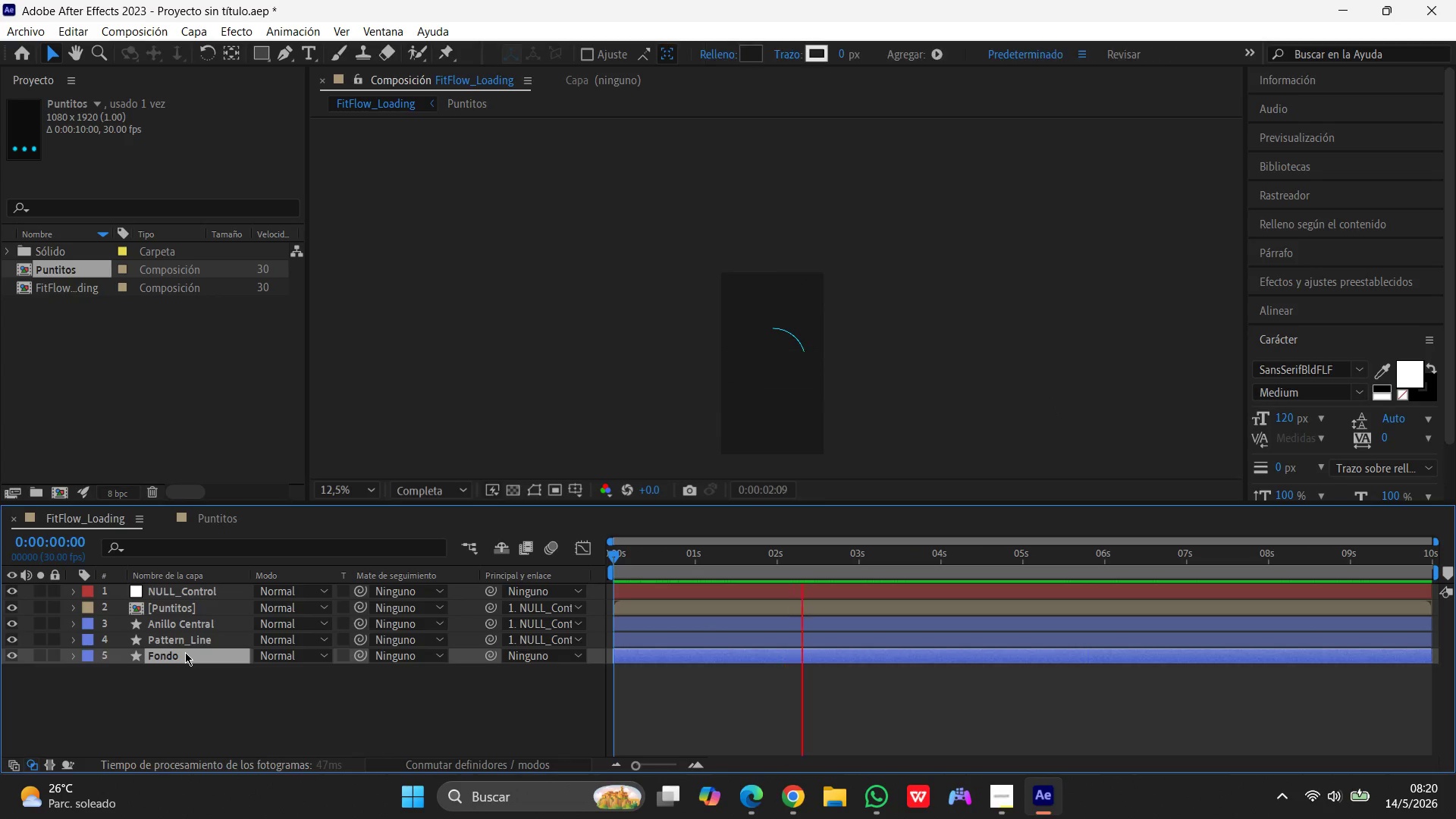 
mouse_move([171, 648])
 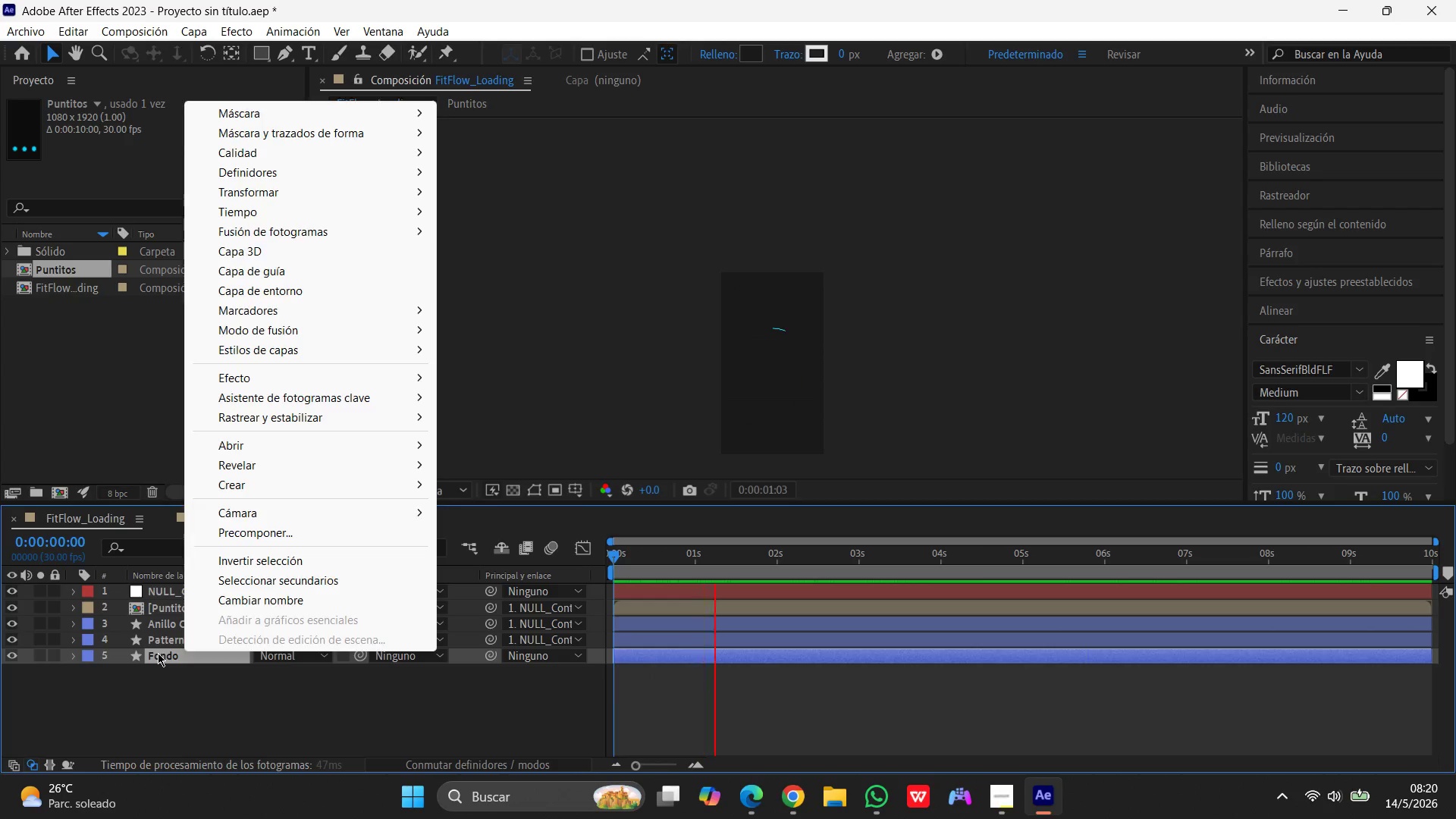 
left_click([158, 653])
 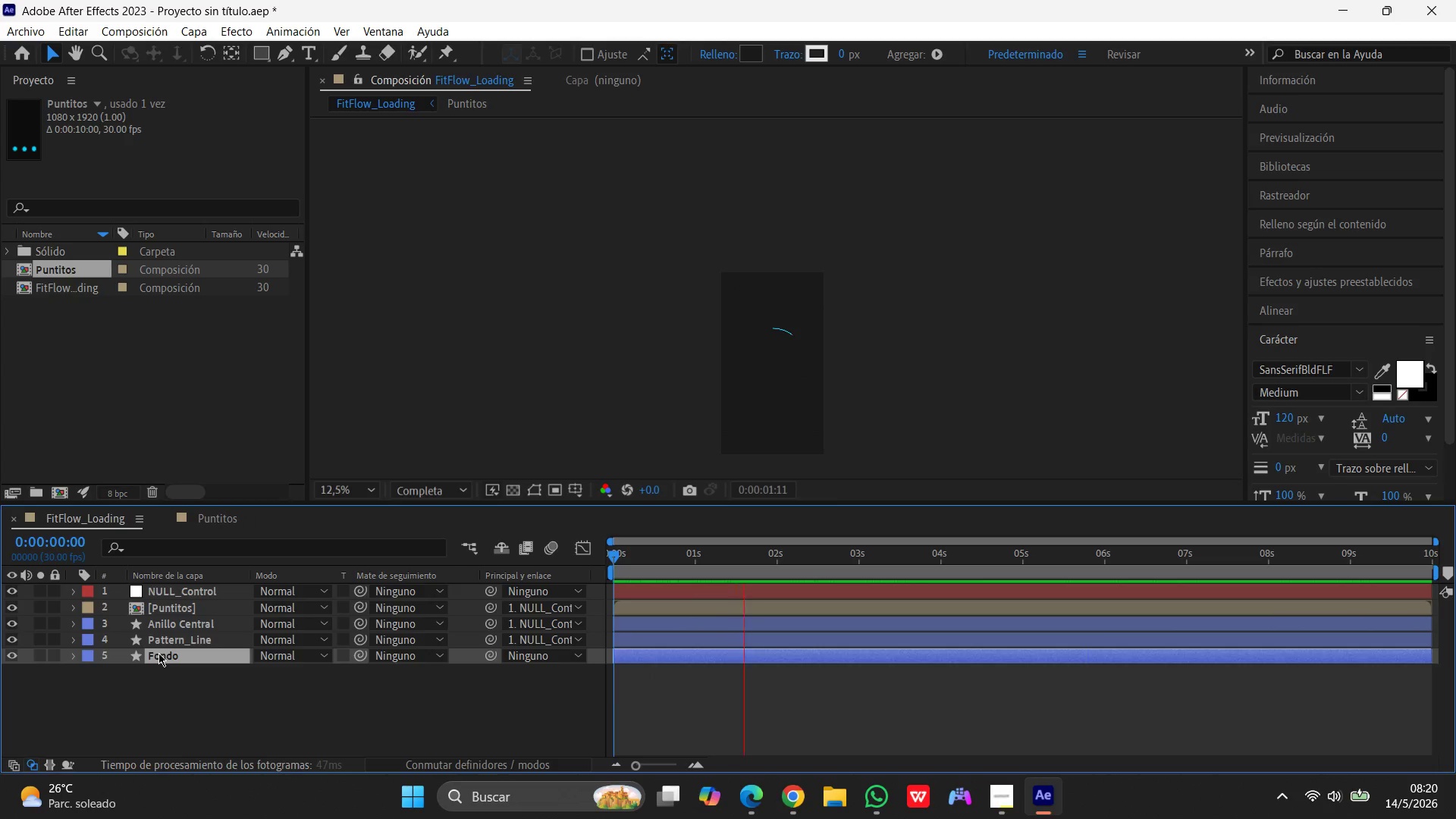 
right_click([169, 652])
 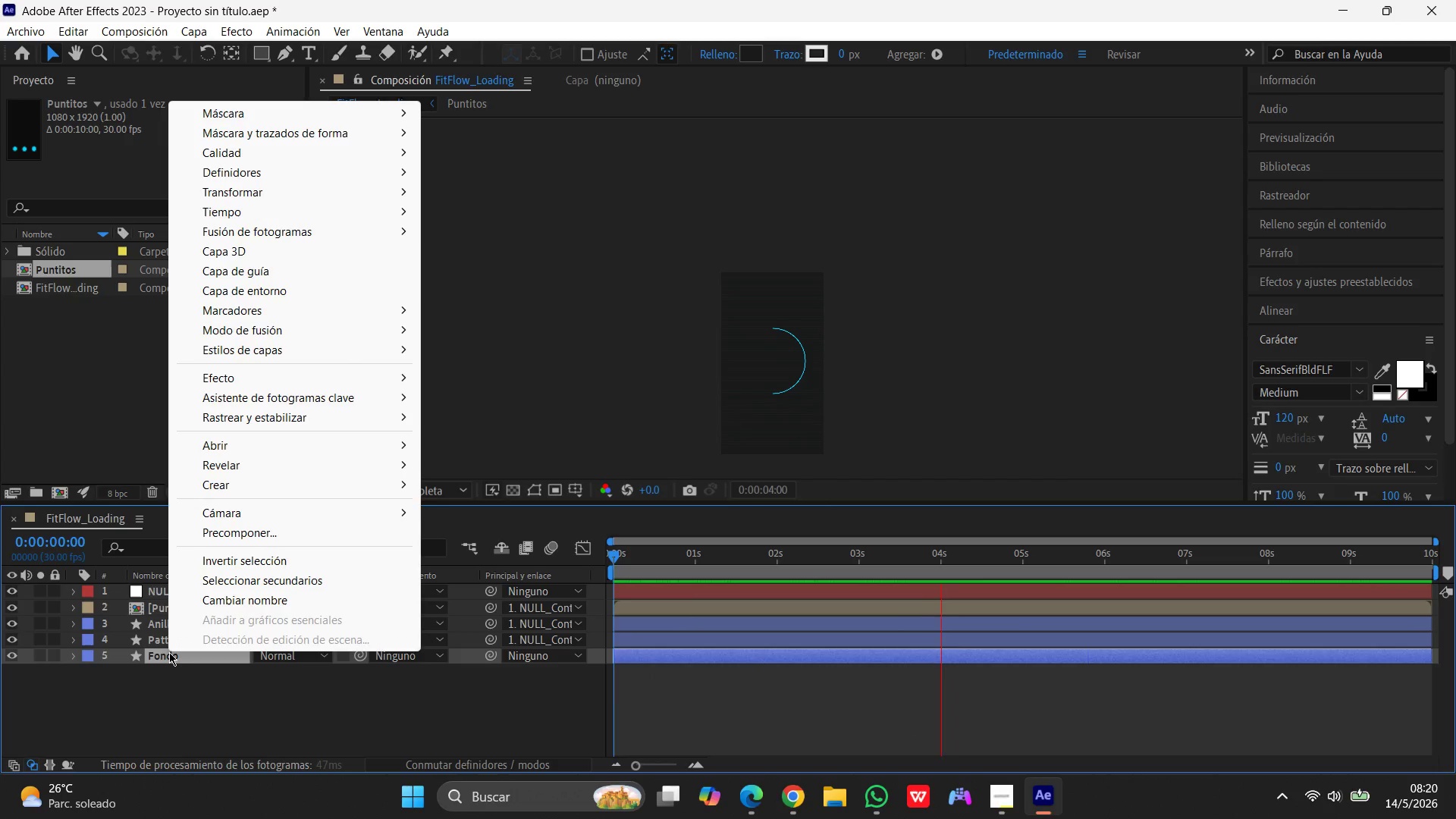 
left_click([295, 730])
 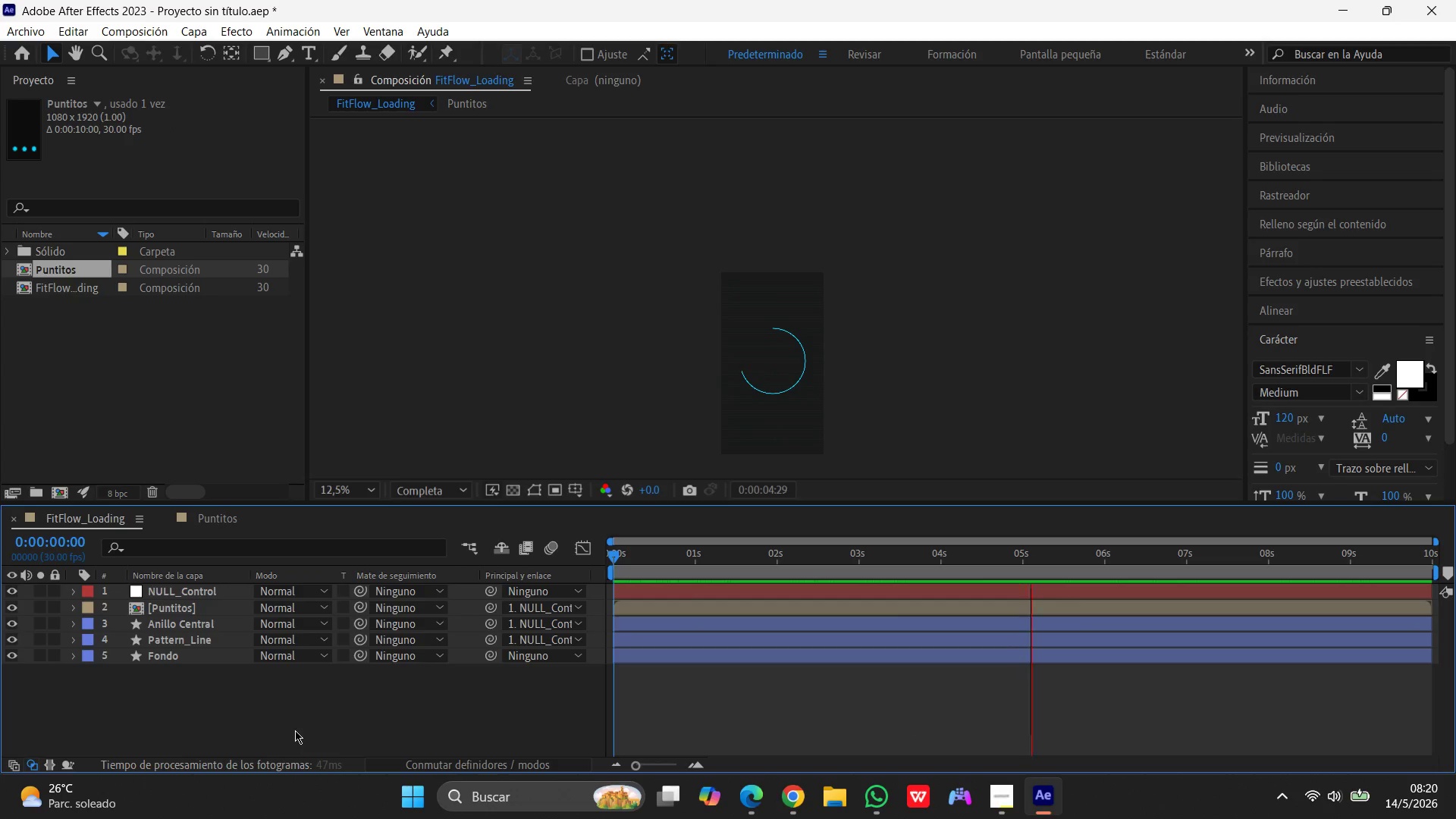 
key(Space)
 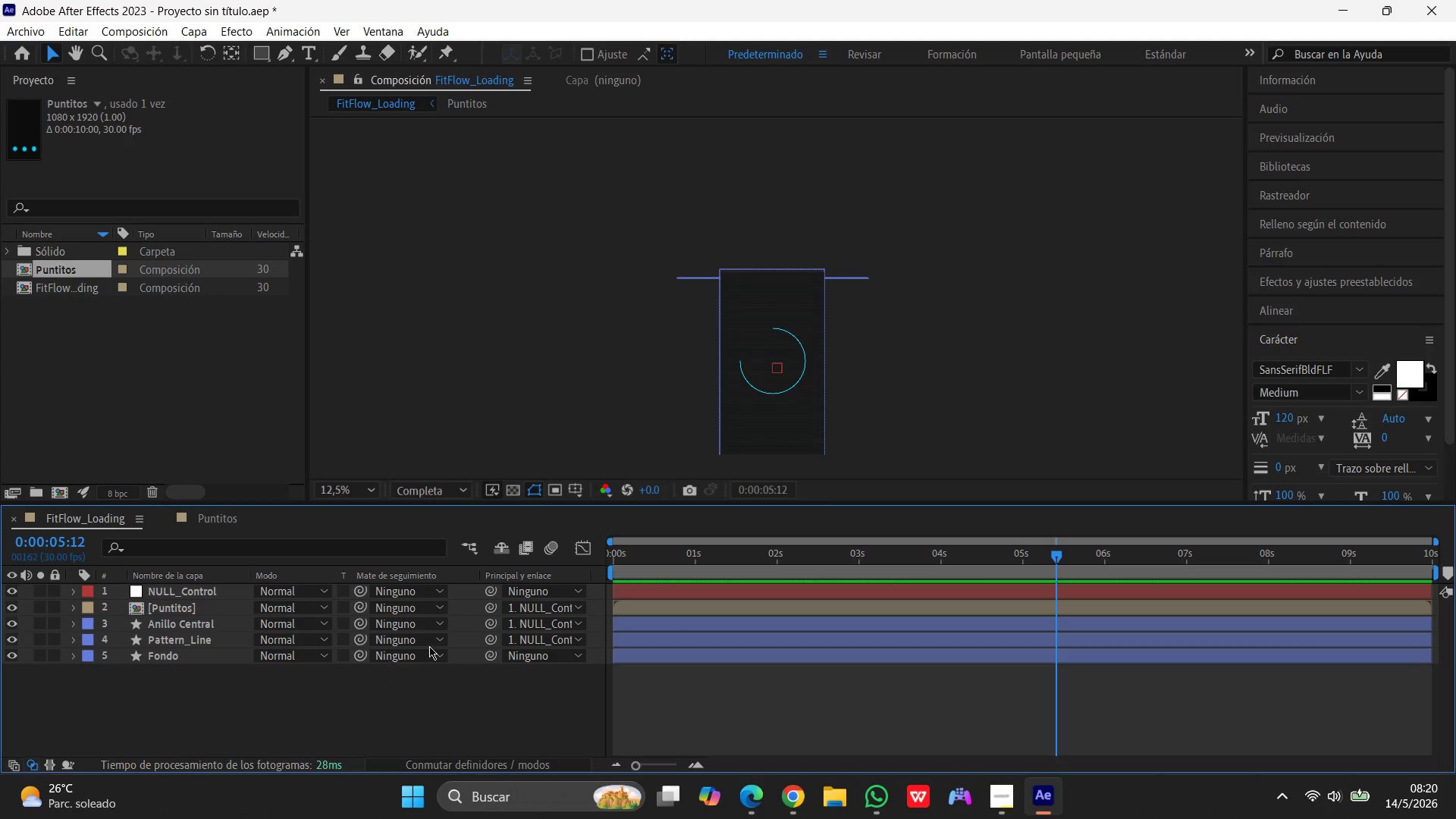 
left_click([462, 723])
 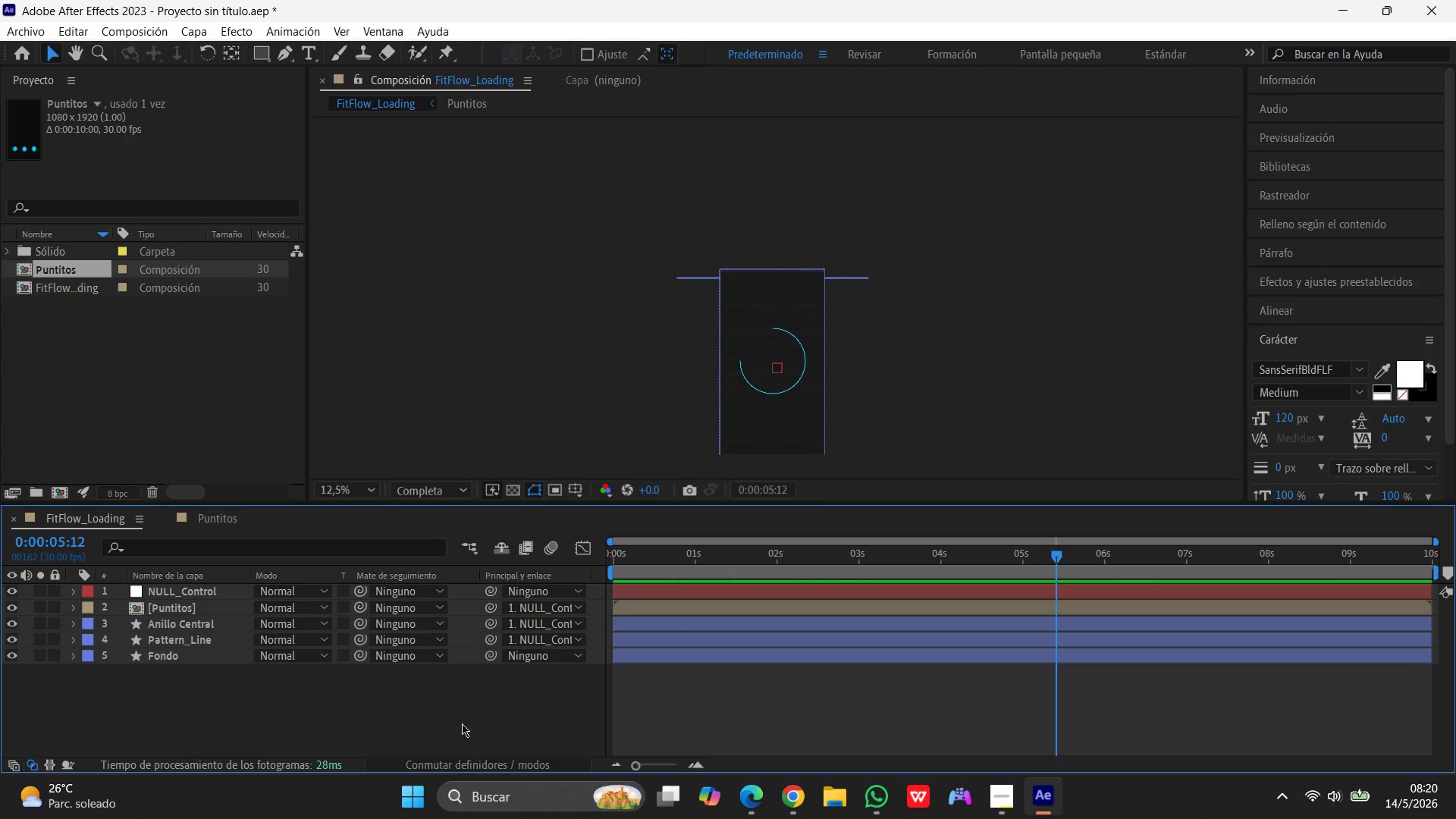 
left_click_drag(start_coordinate=[1053, 558], to_coordinate=[592, 582])
 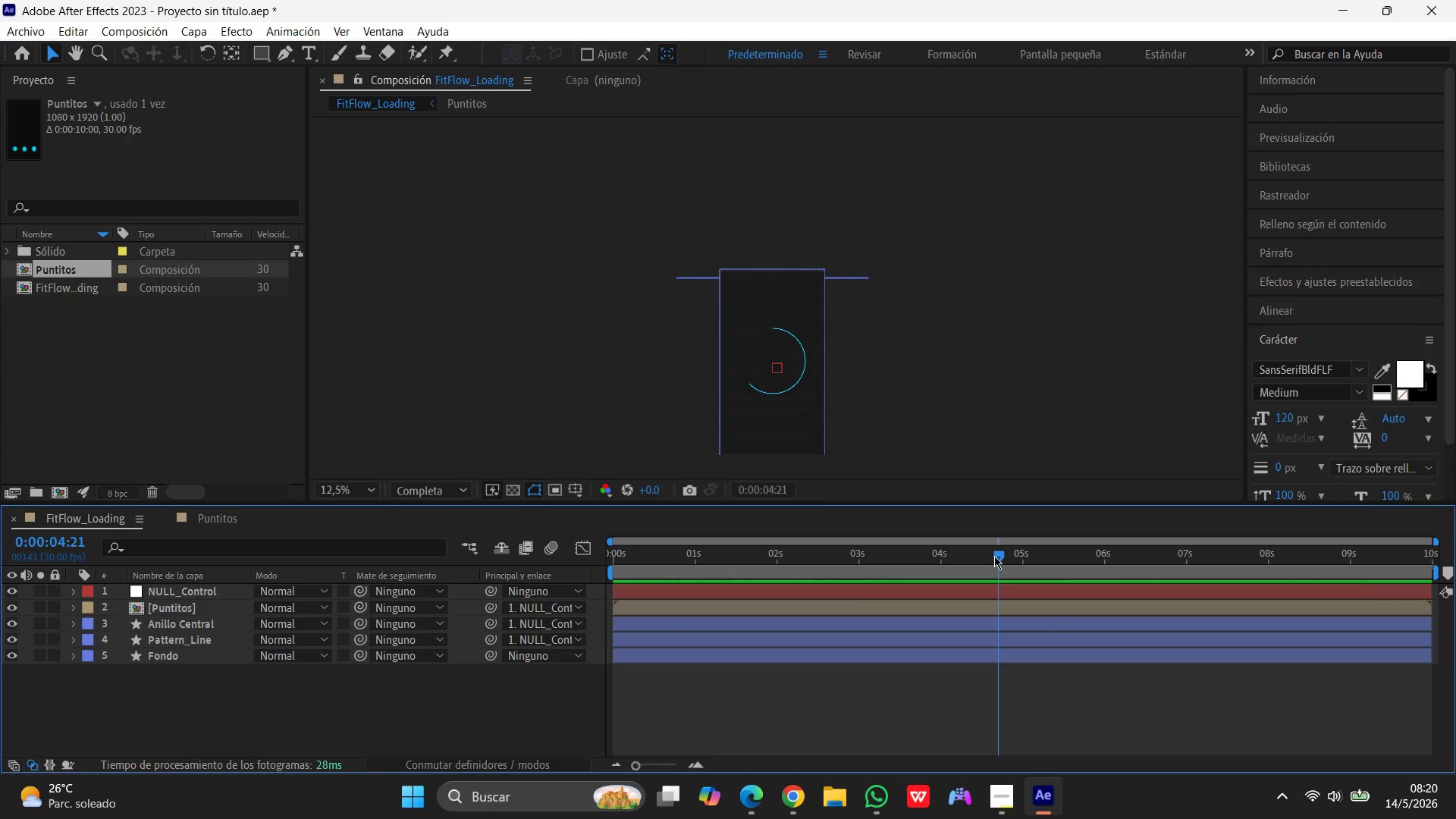 
left_click_drag(start_coordinate=[995, 556], to_coordinate=[1263, 586])
 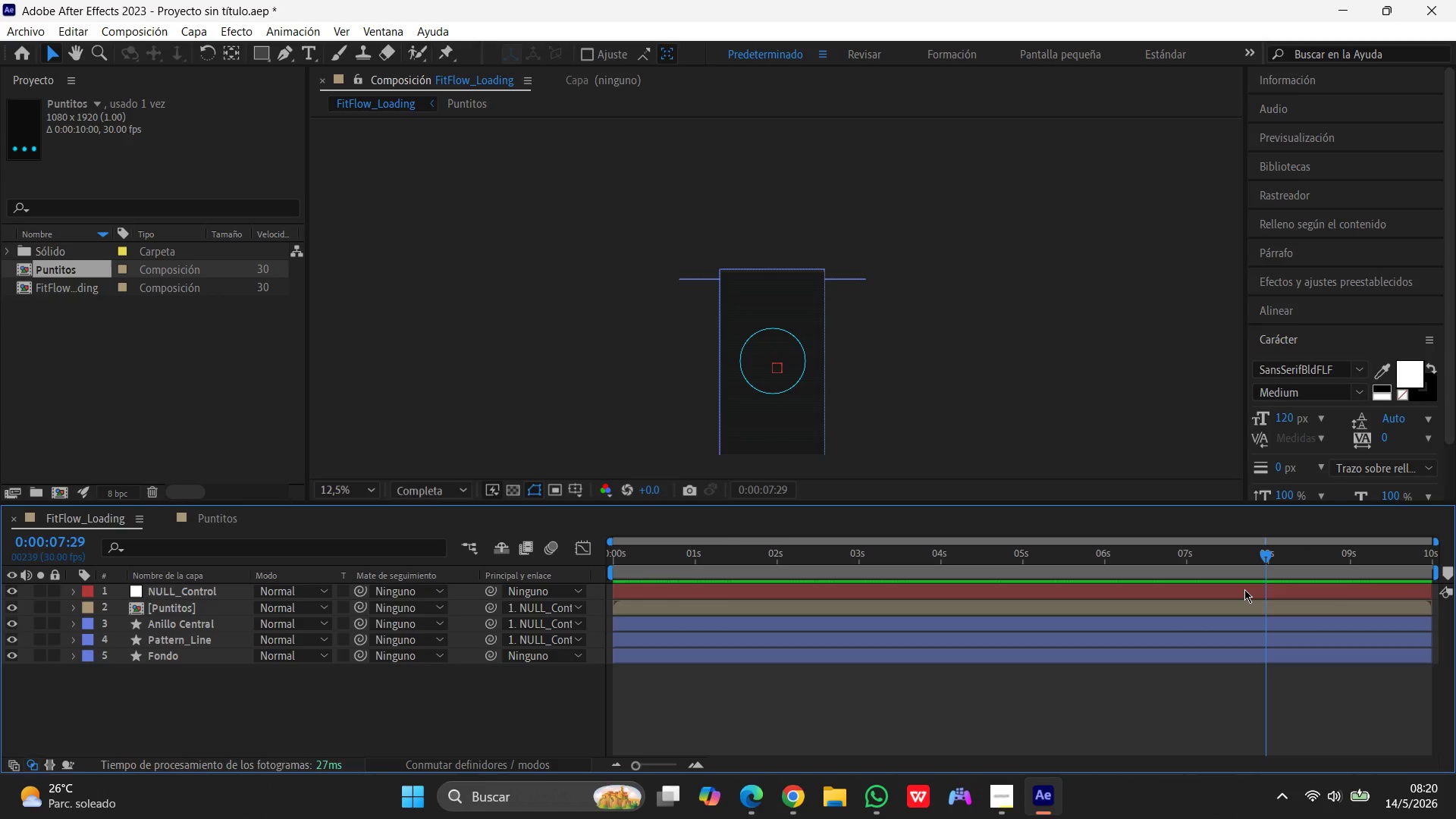 
wait(6.19)
 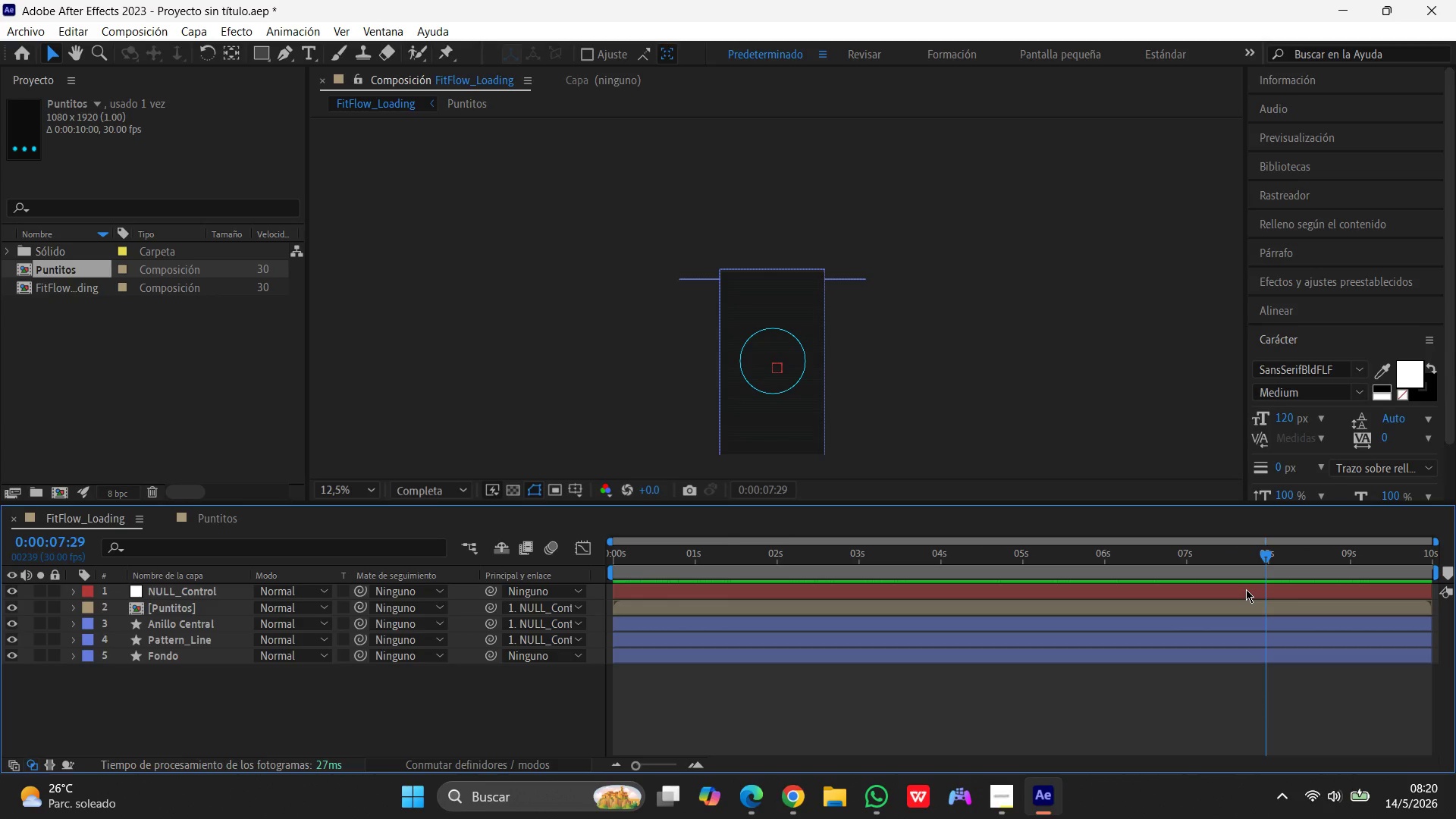 
left_click([816, 704])
 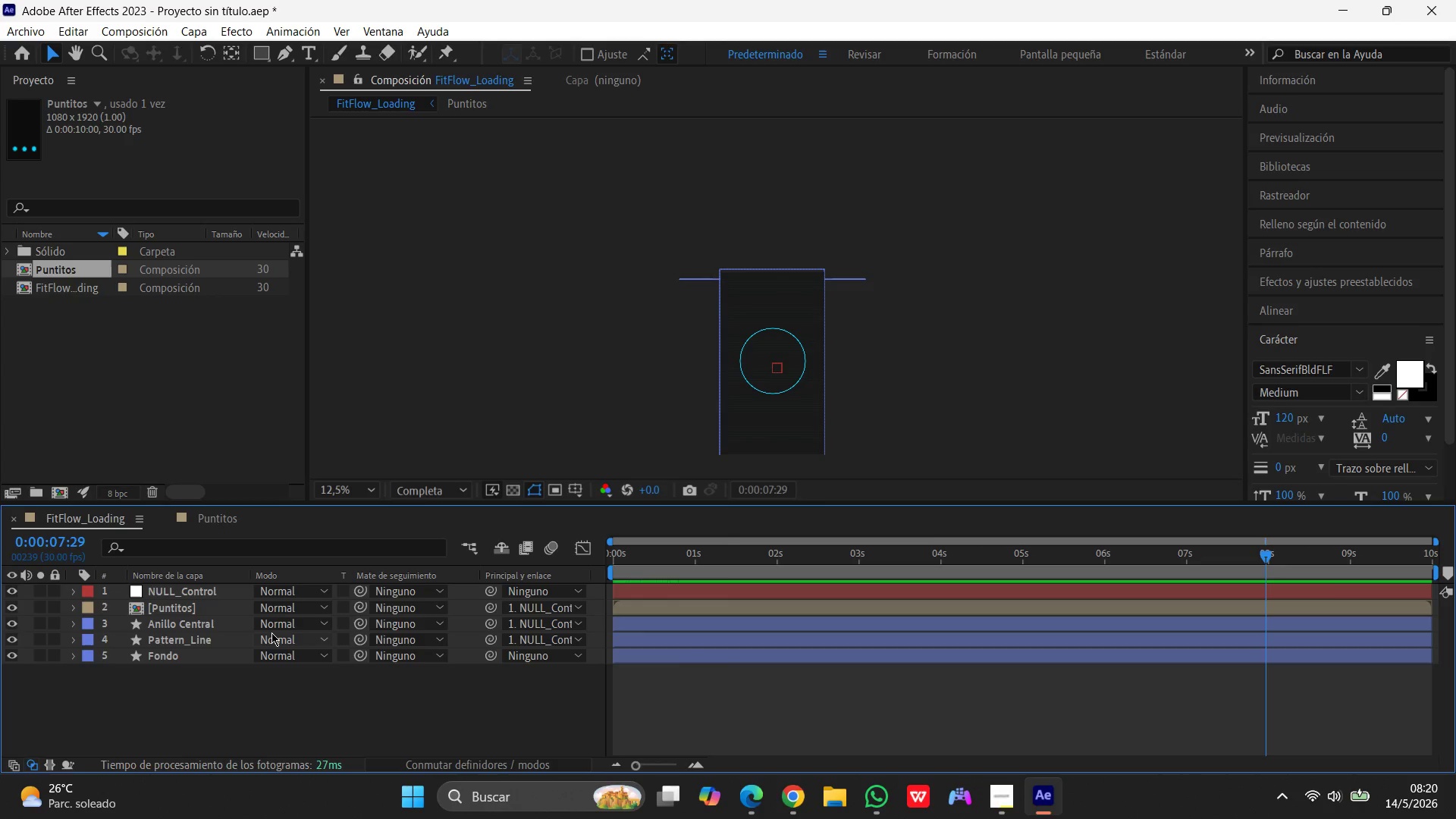 
wait(7.05)
 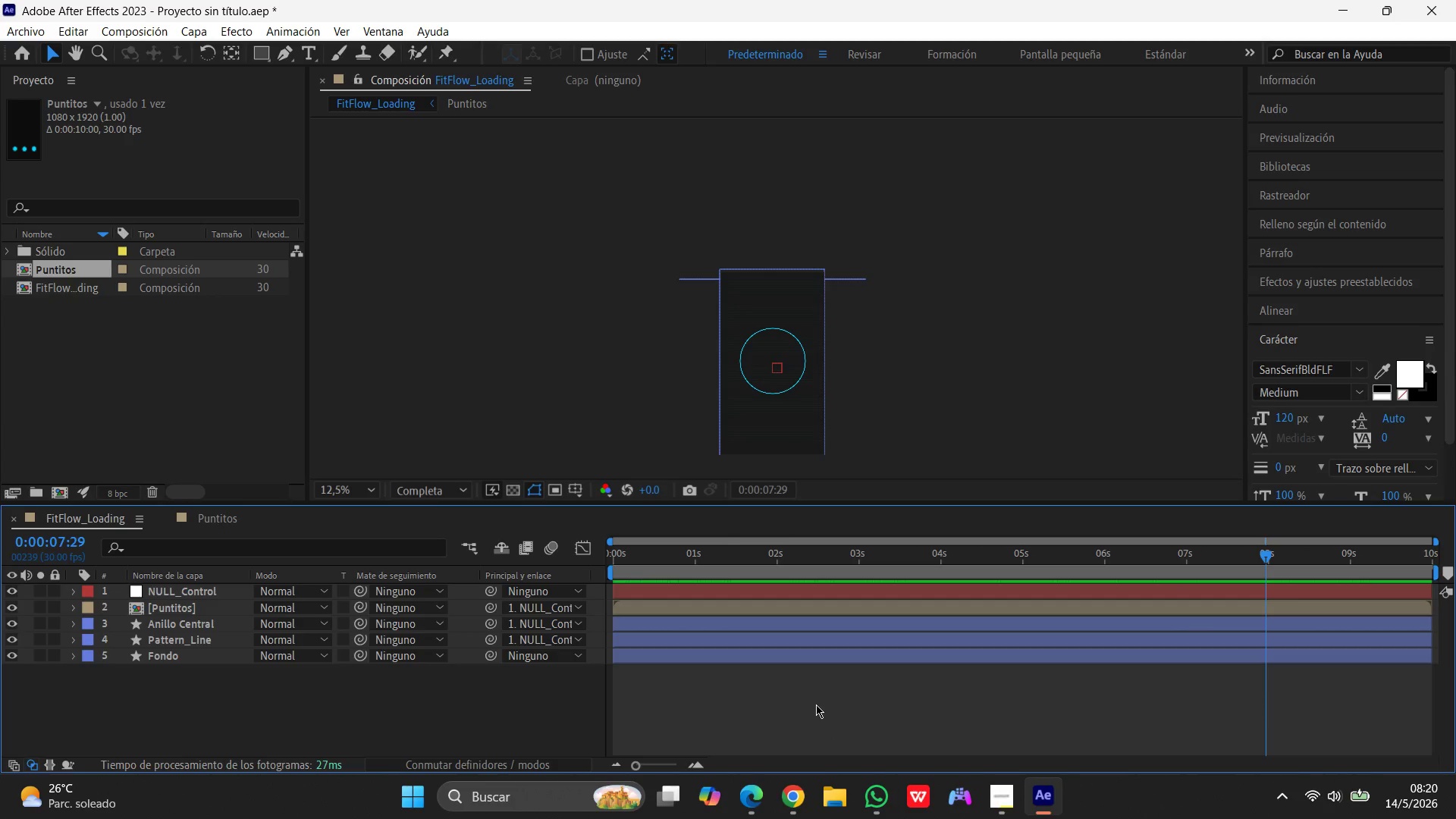 
left_click([180, 632])
 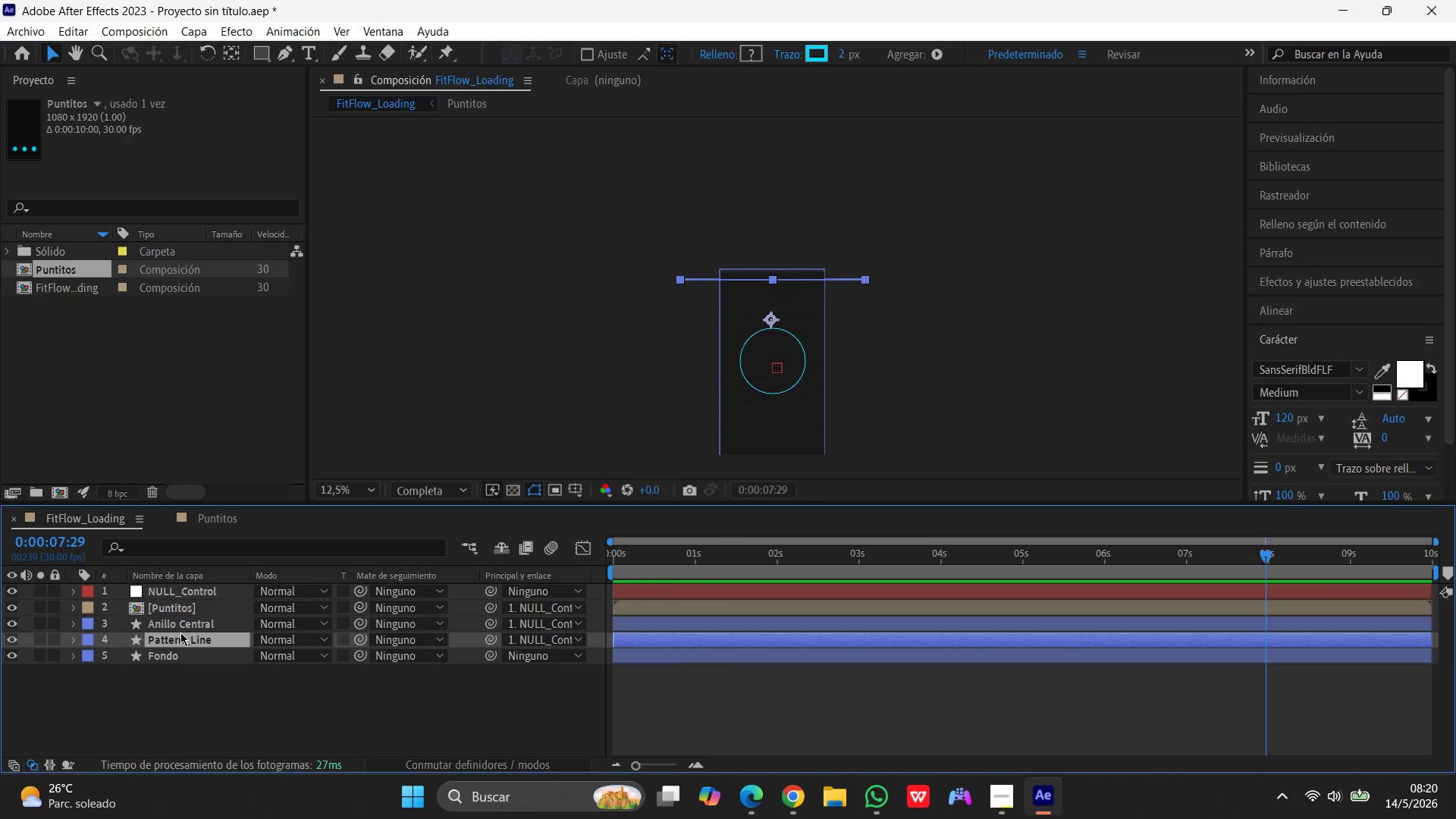 
wait(9.17)
 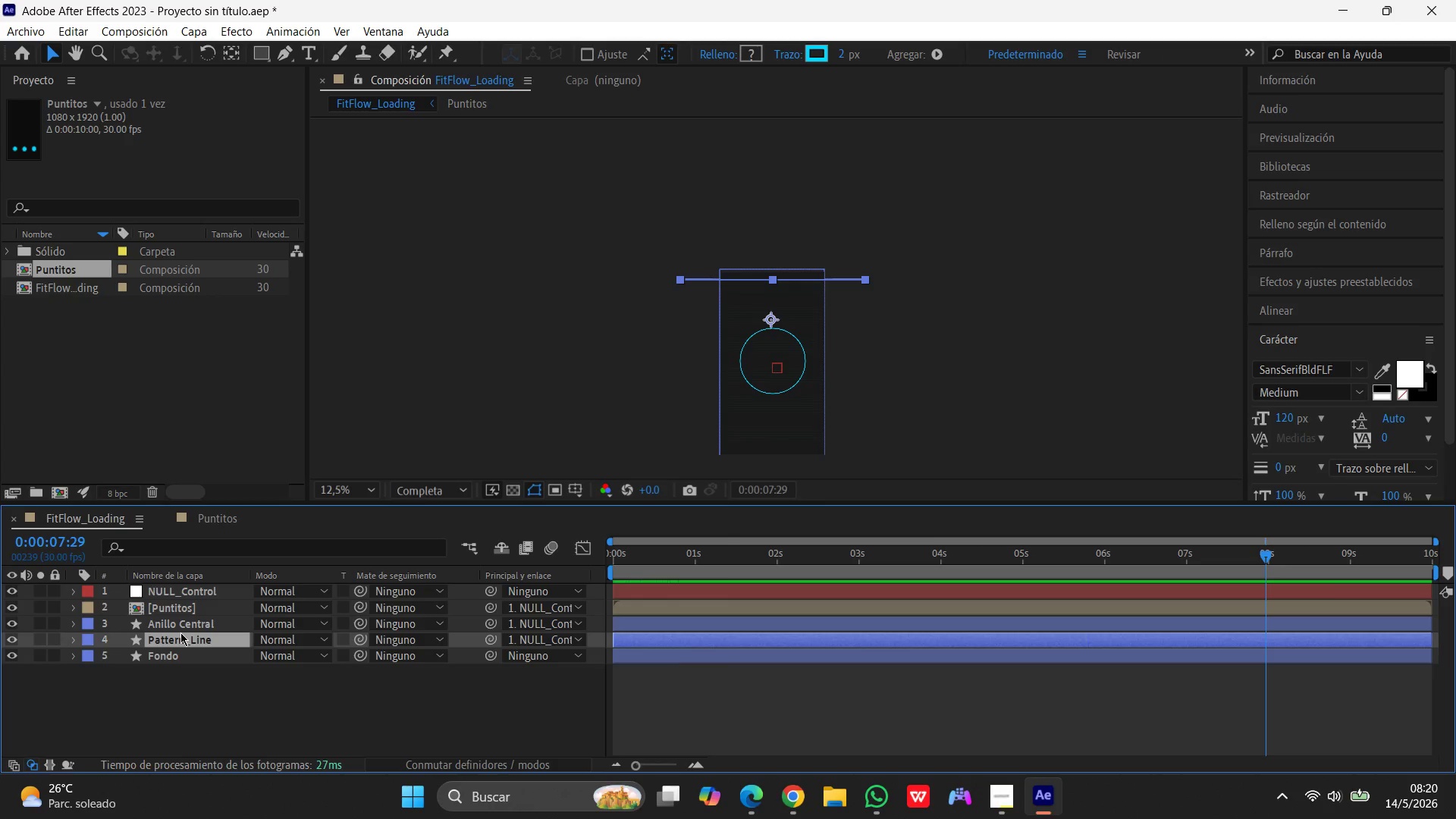 
left_click([989, 799])